 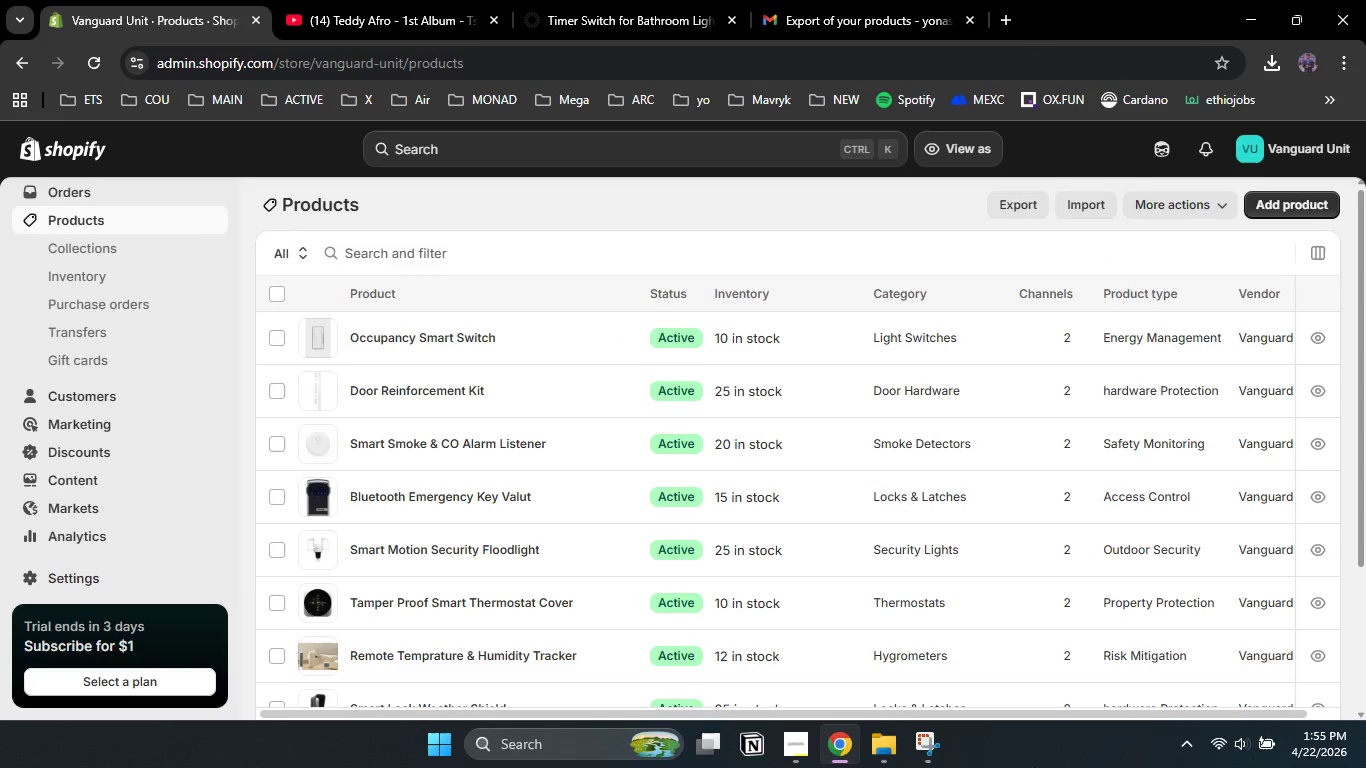 
left_click([948, 738])
 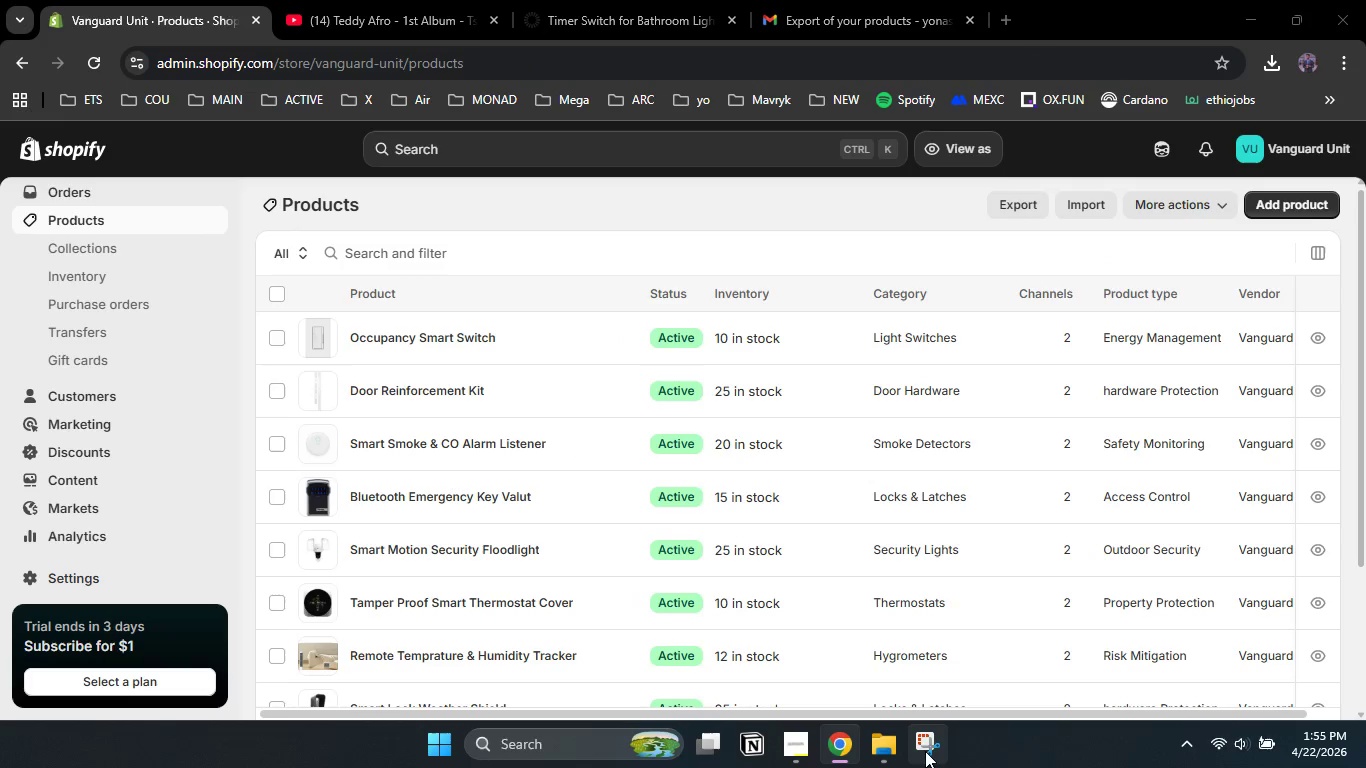 
left_click([925, 751])
 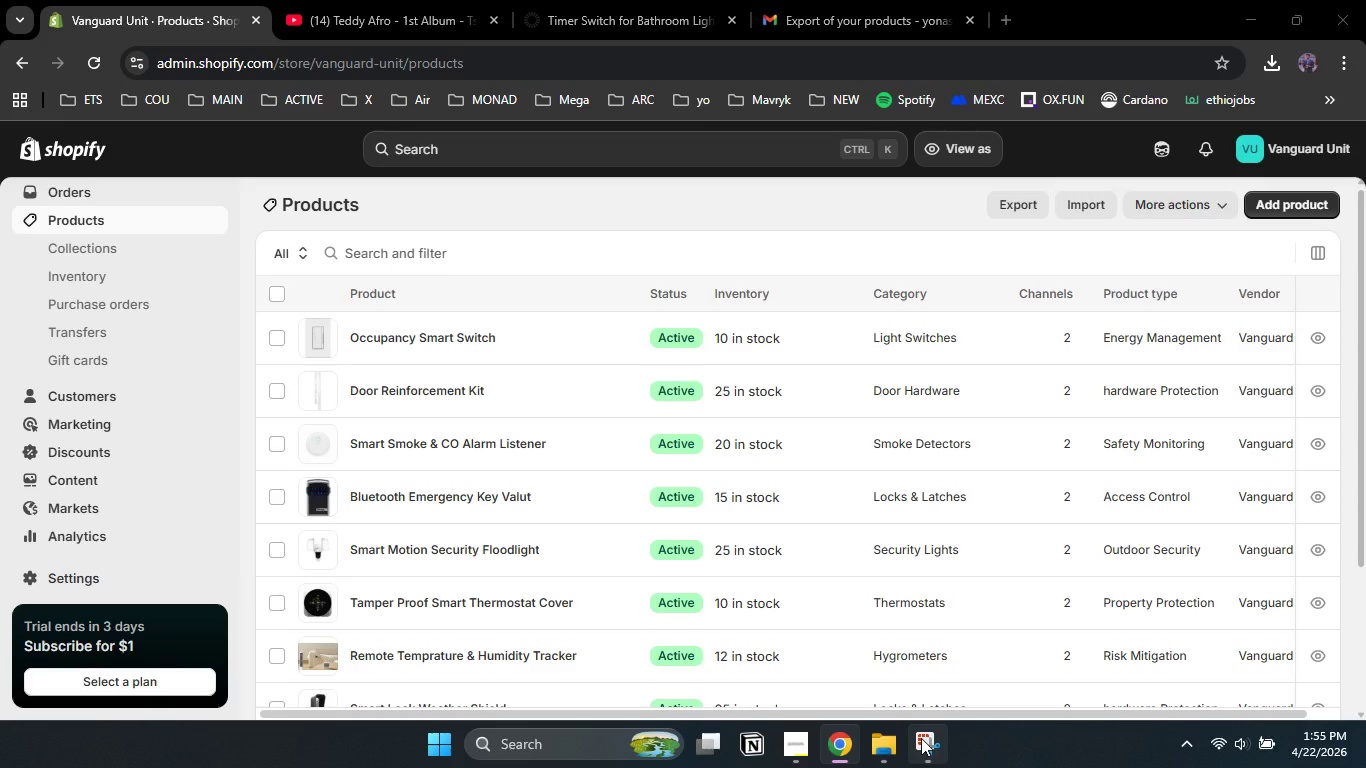 
scroll: coordinate [433, 210], scroll_direction: none, amount: 0.0
 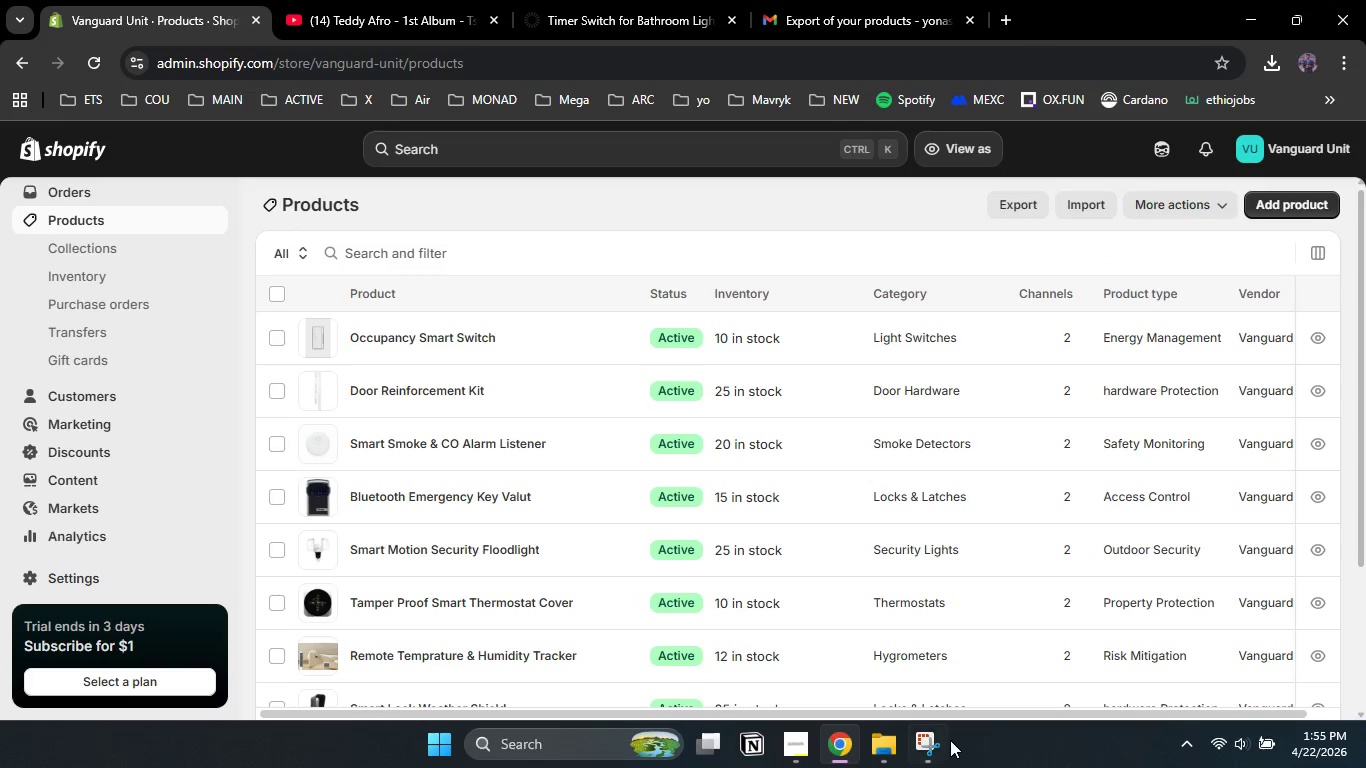 
wait(16.94)
 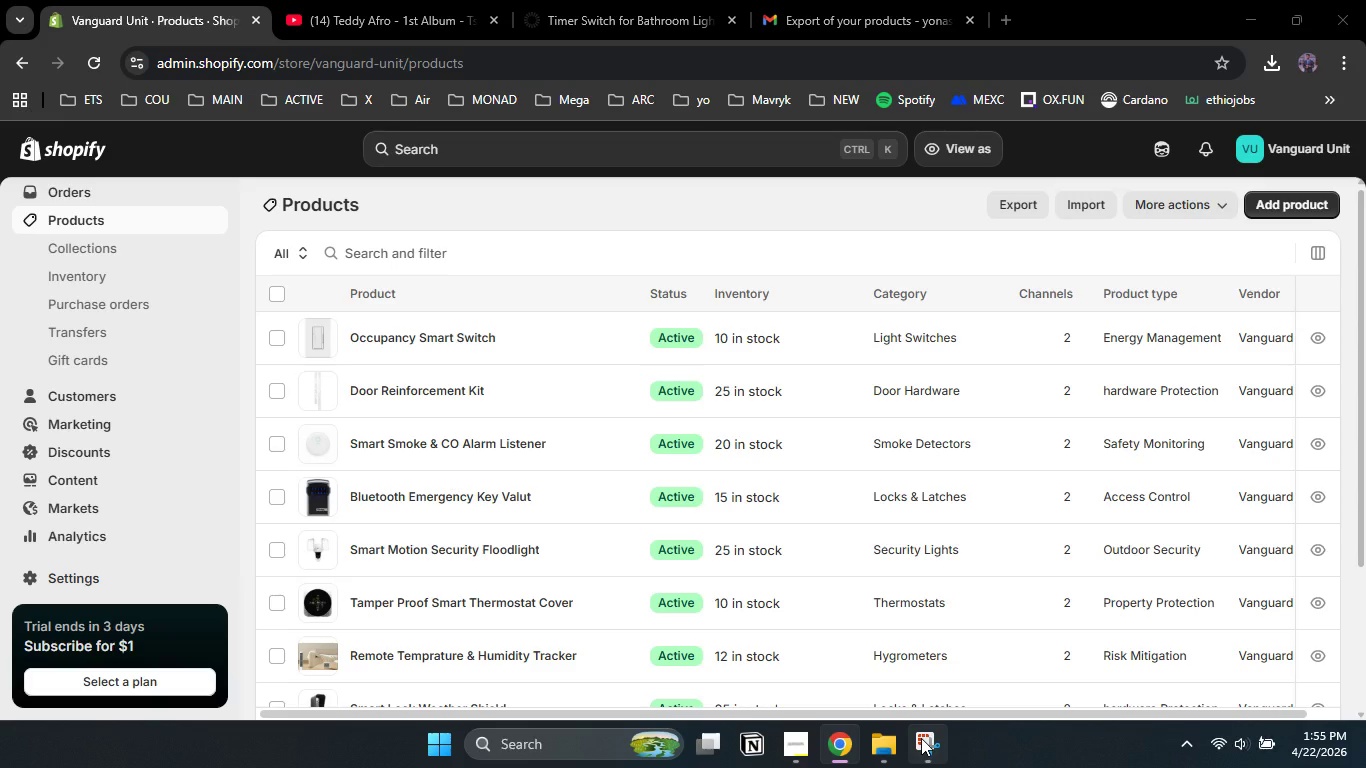 
left_click([506, 272])
 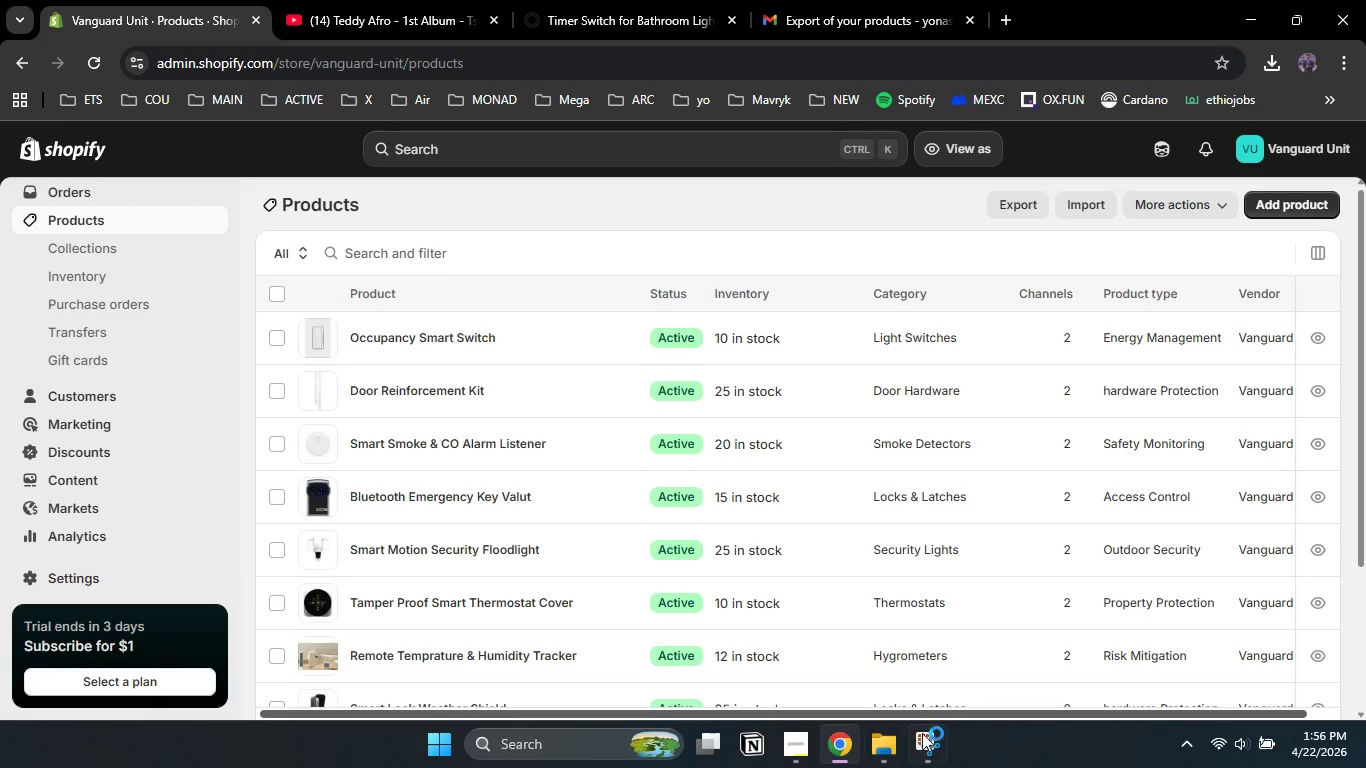 
left_click([925, 737])
 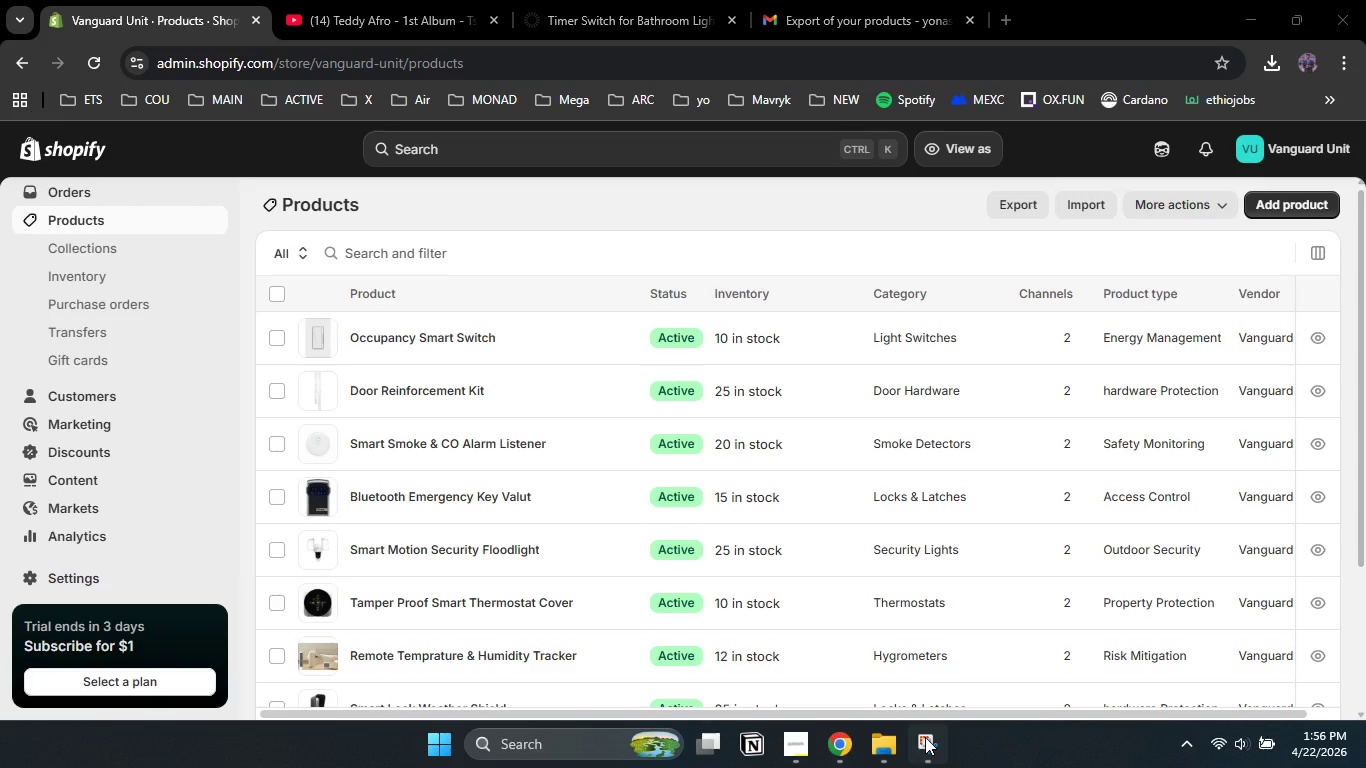 
wait(8.42)
 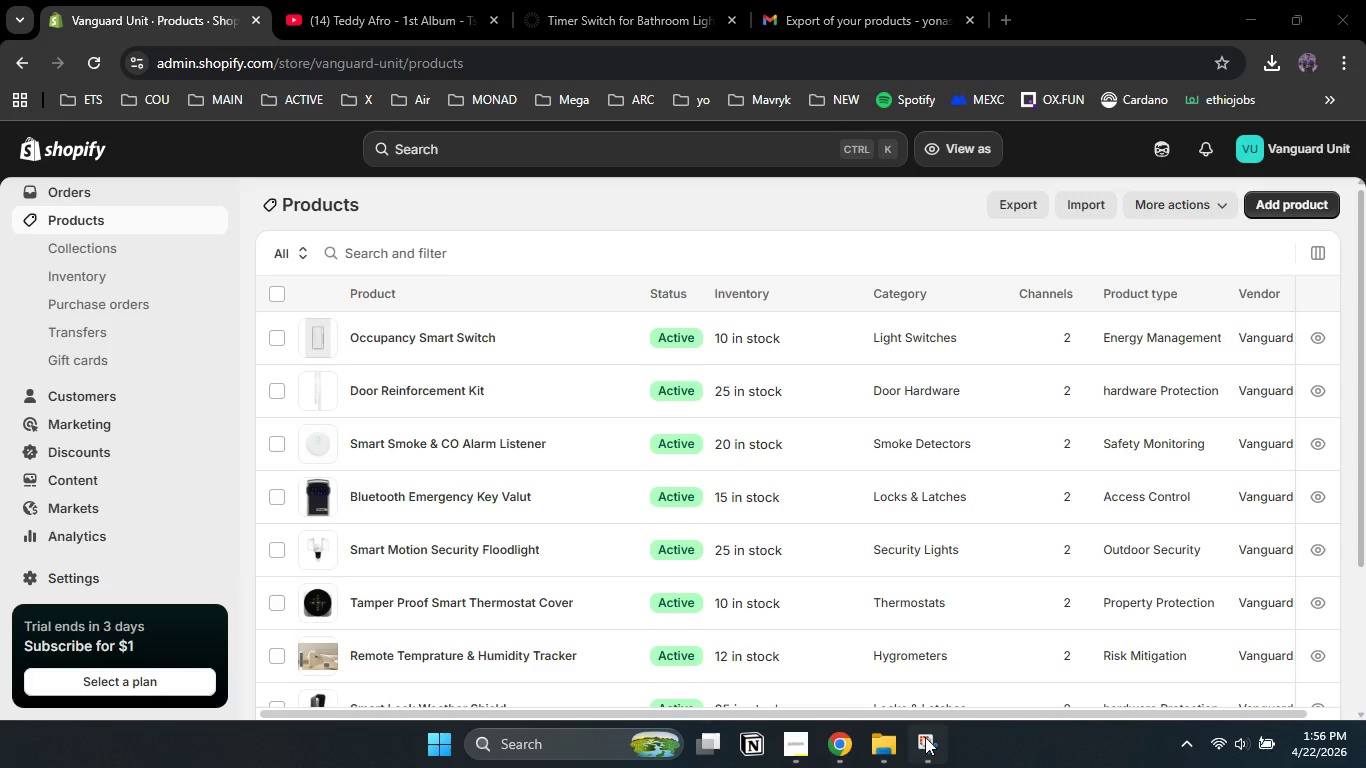 
left_click([496, 283])
 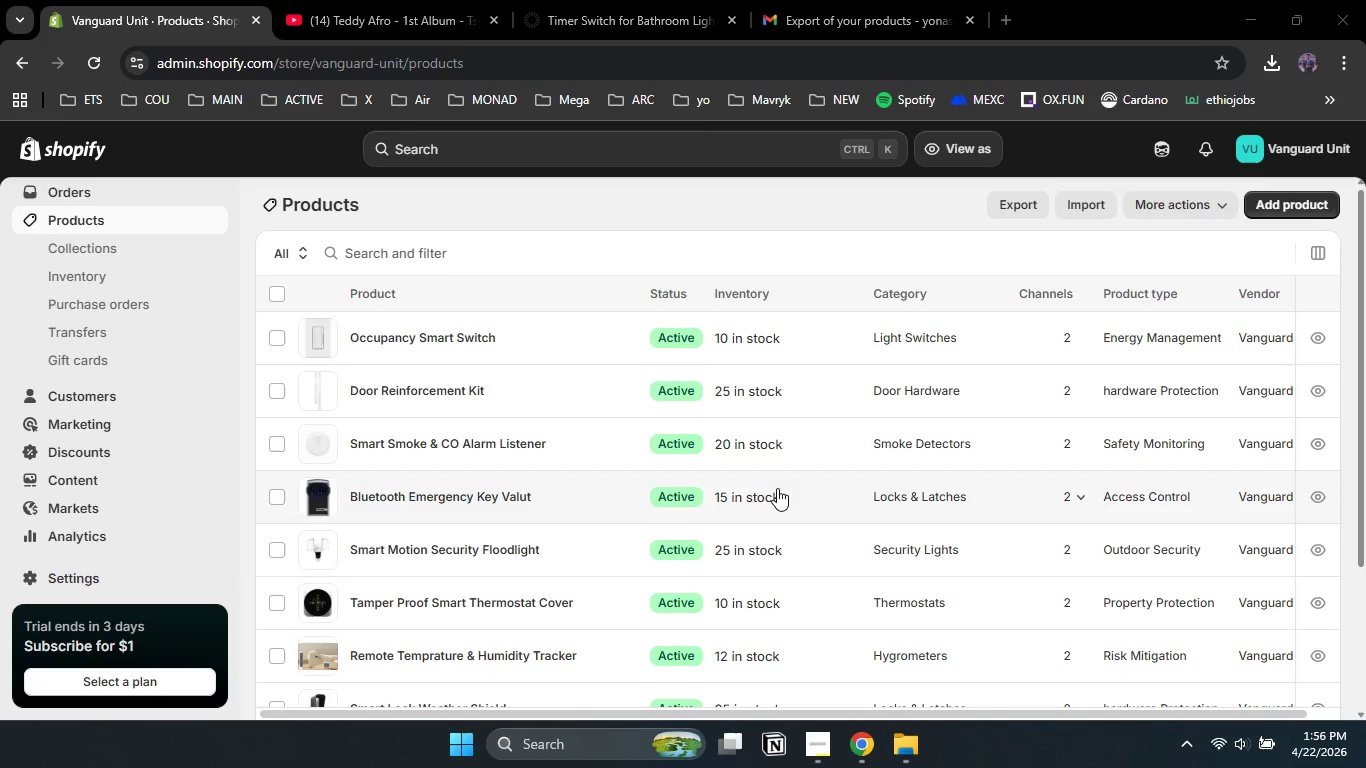 
wait(16.44)
 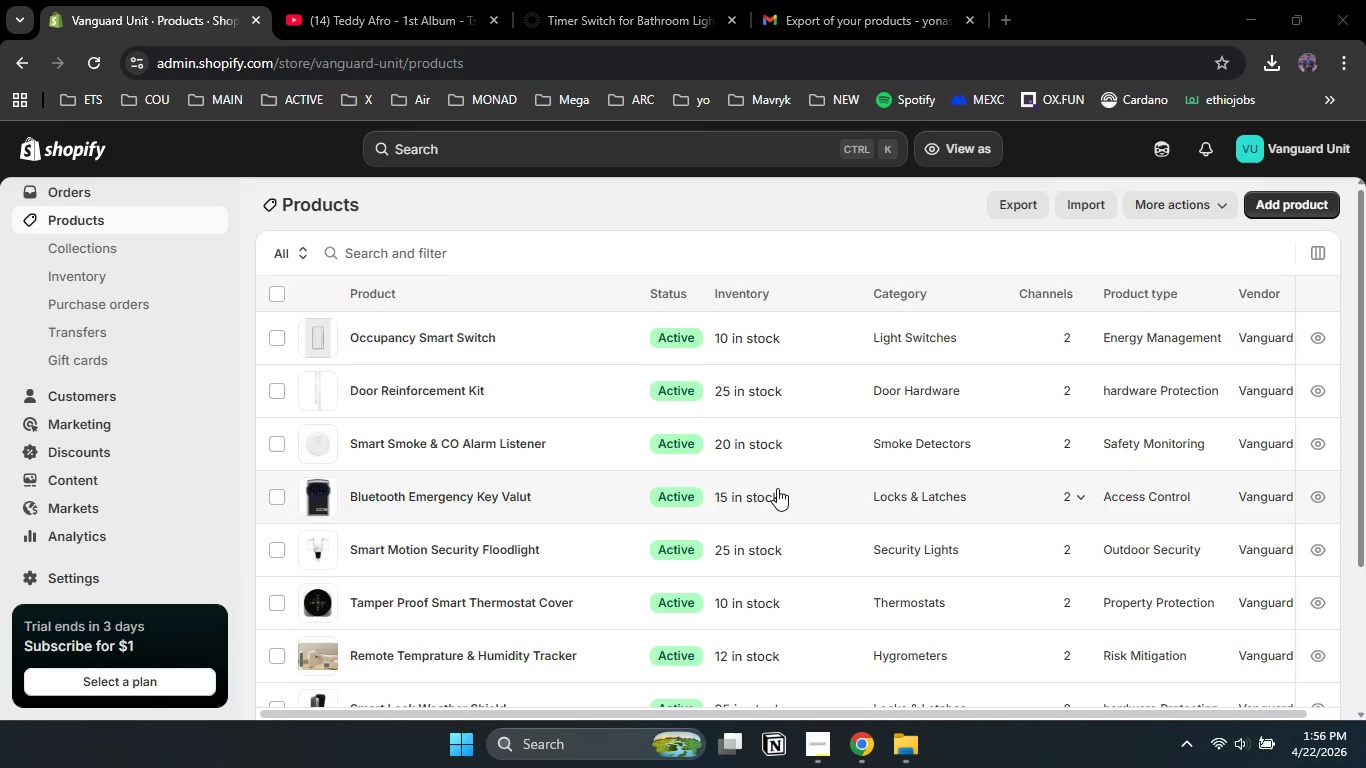 
left_click_drag(start_coordinate=[0, 120], to_coordinate=[0, 115])
 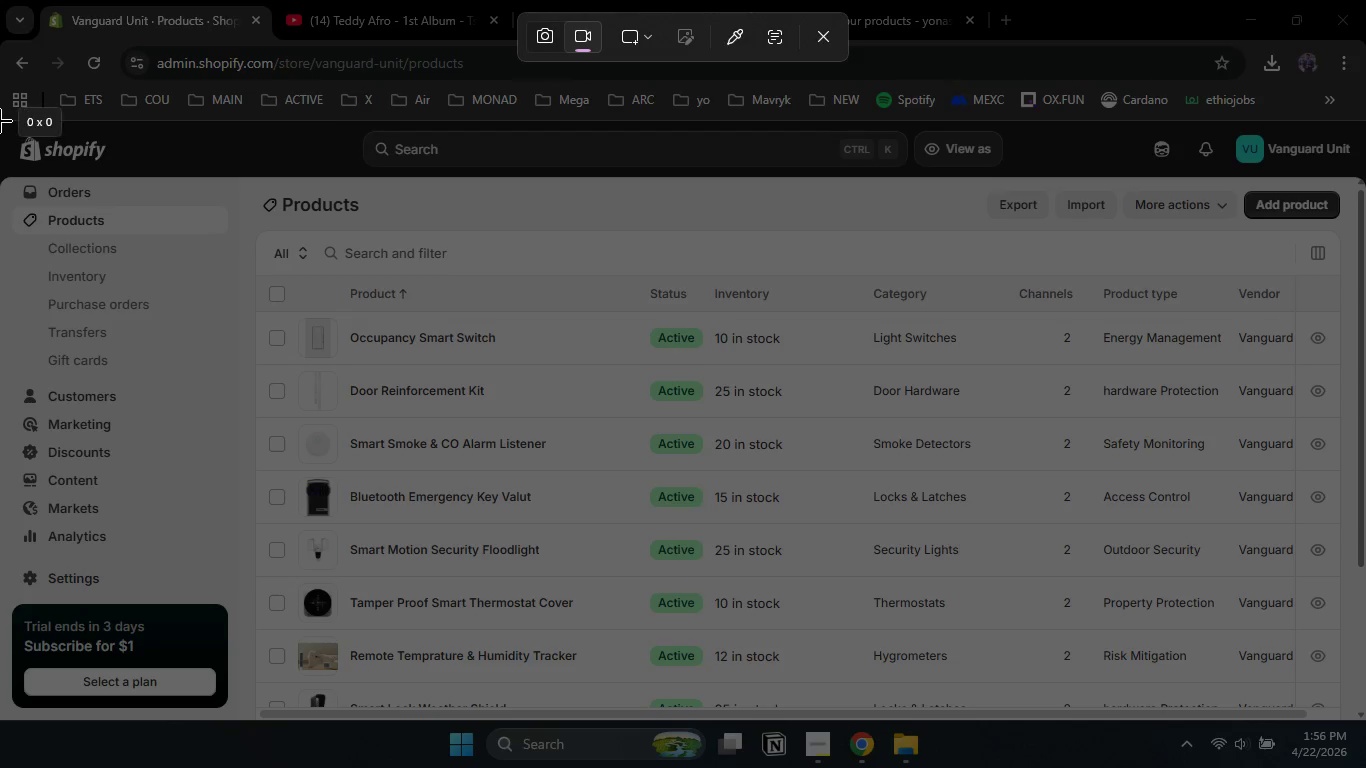 
left_click_drag(start_coordinate=[0, 121], to_coordinate=[1365, 721])
 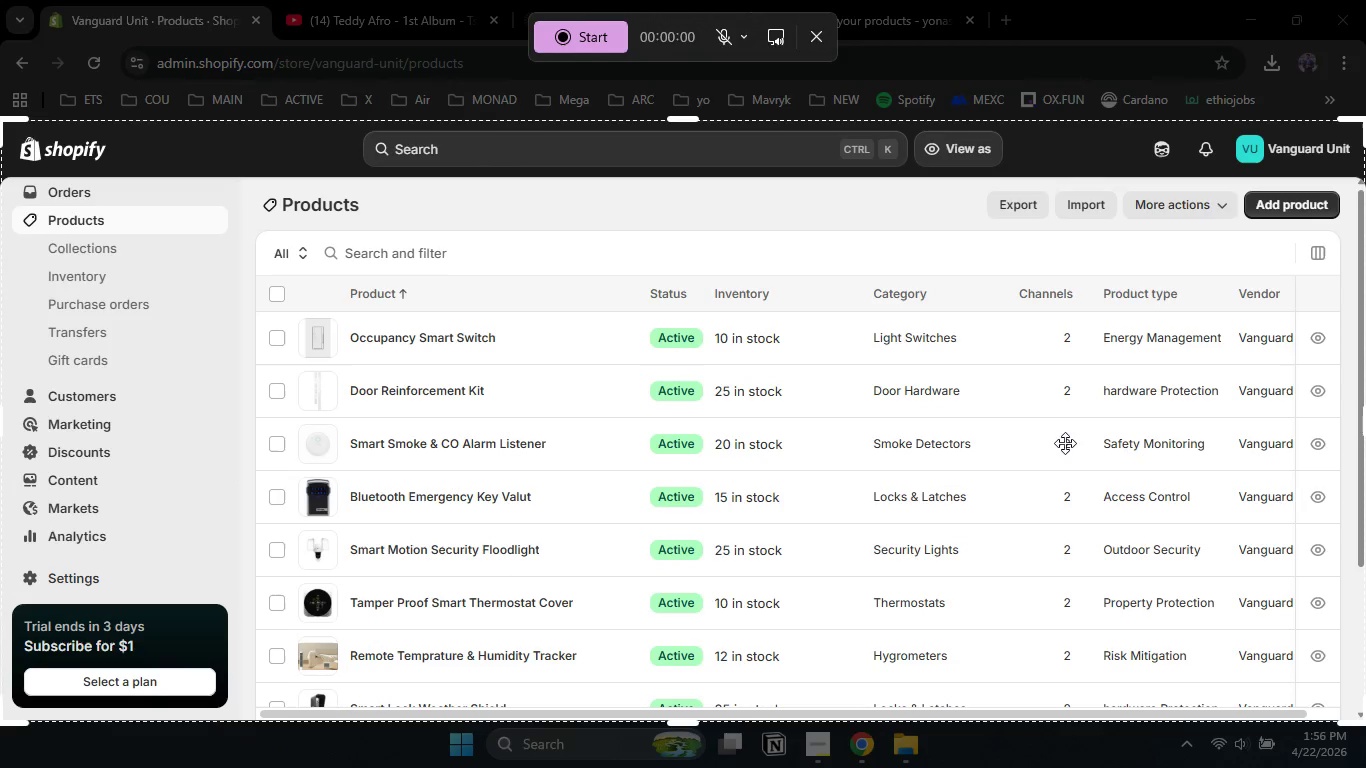 
wait(5.97)
 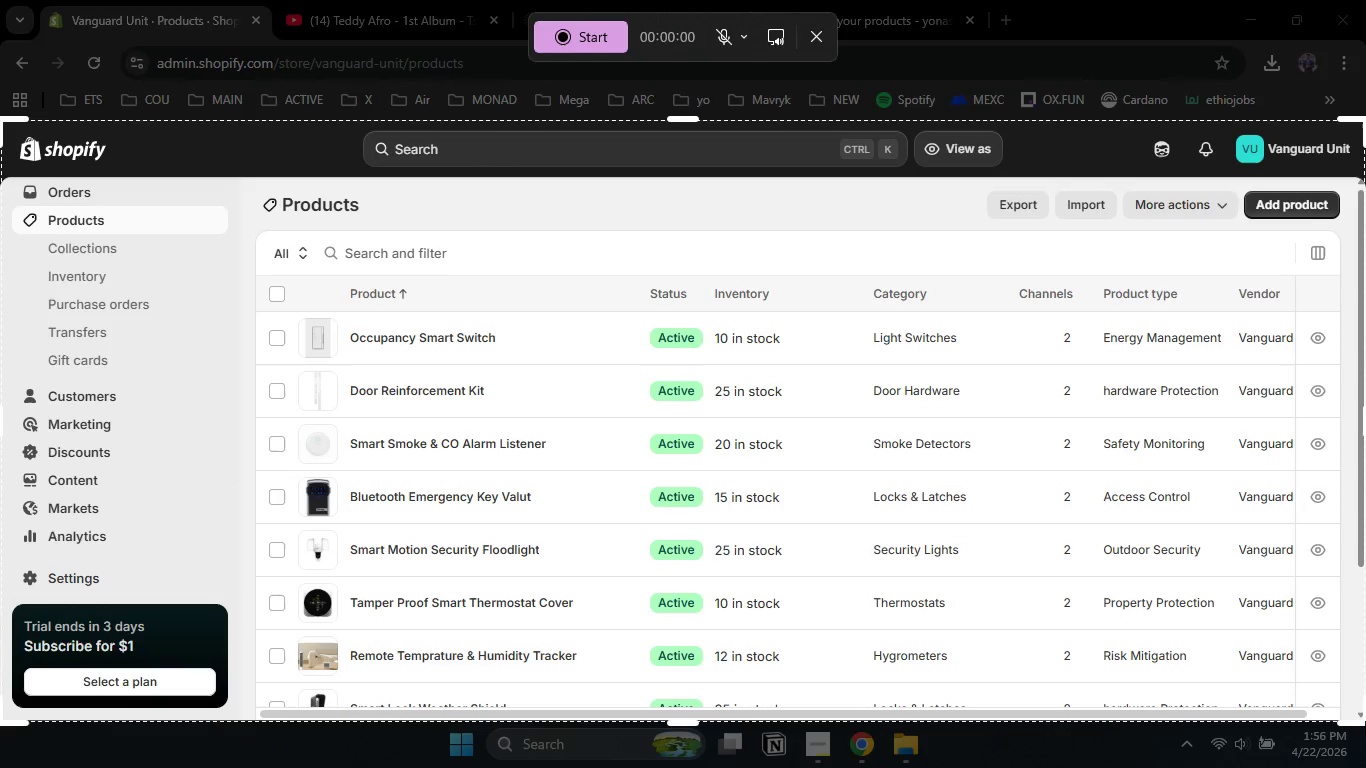 
left_click([818, 35])
 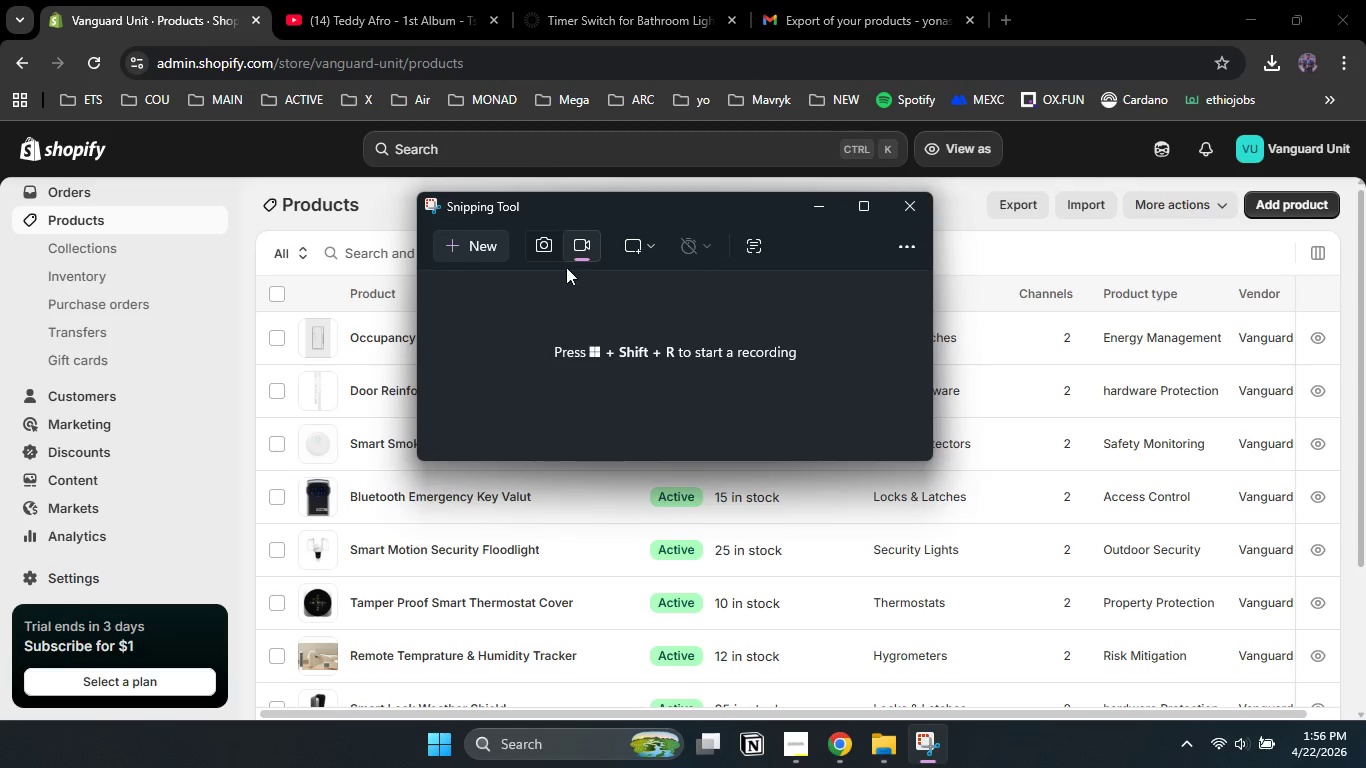 
left_click([545, 238])
 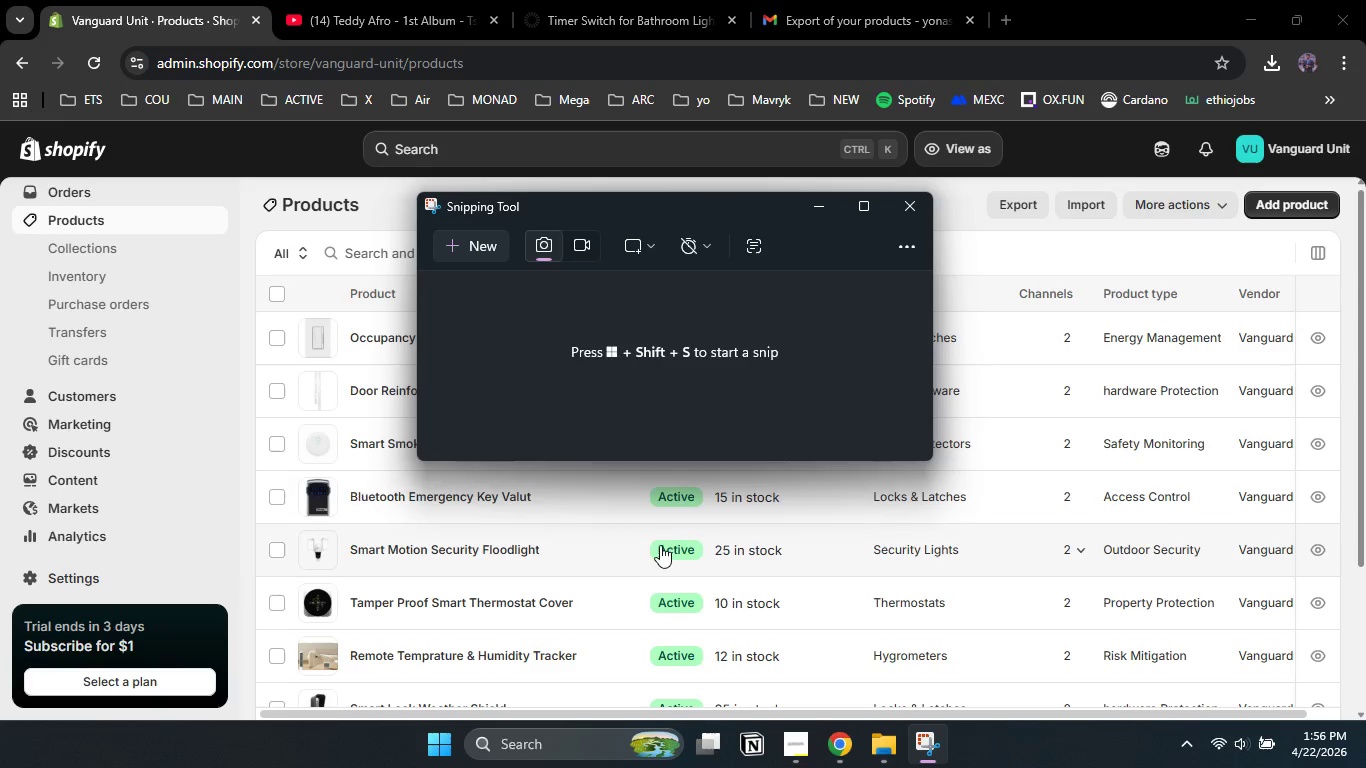 
left_click([484, 235])
 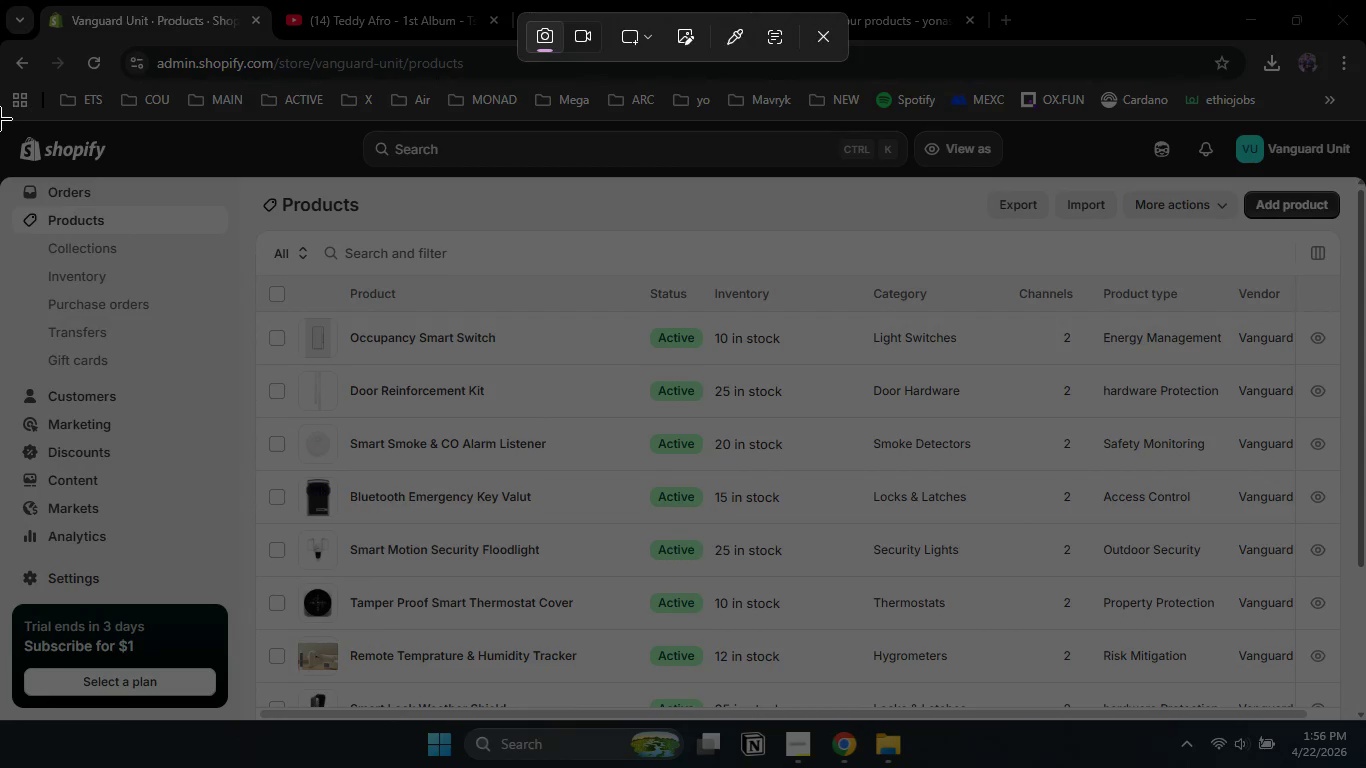 
left_click_drag(start_coordinate=[0, 118], to_coordinate=[1365, 721])
 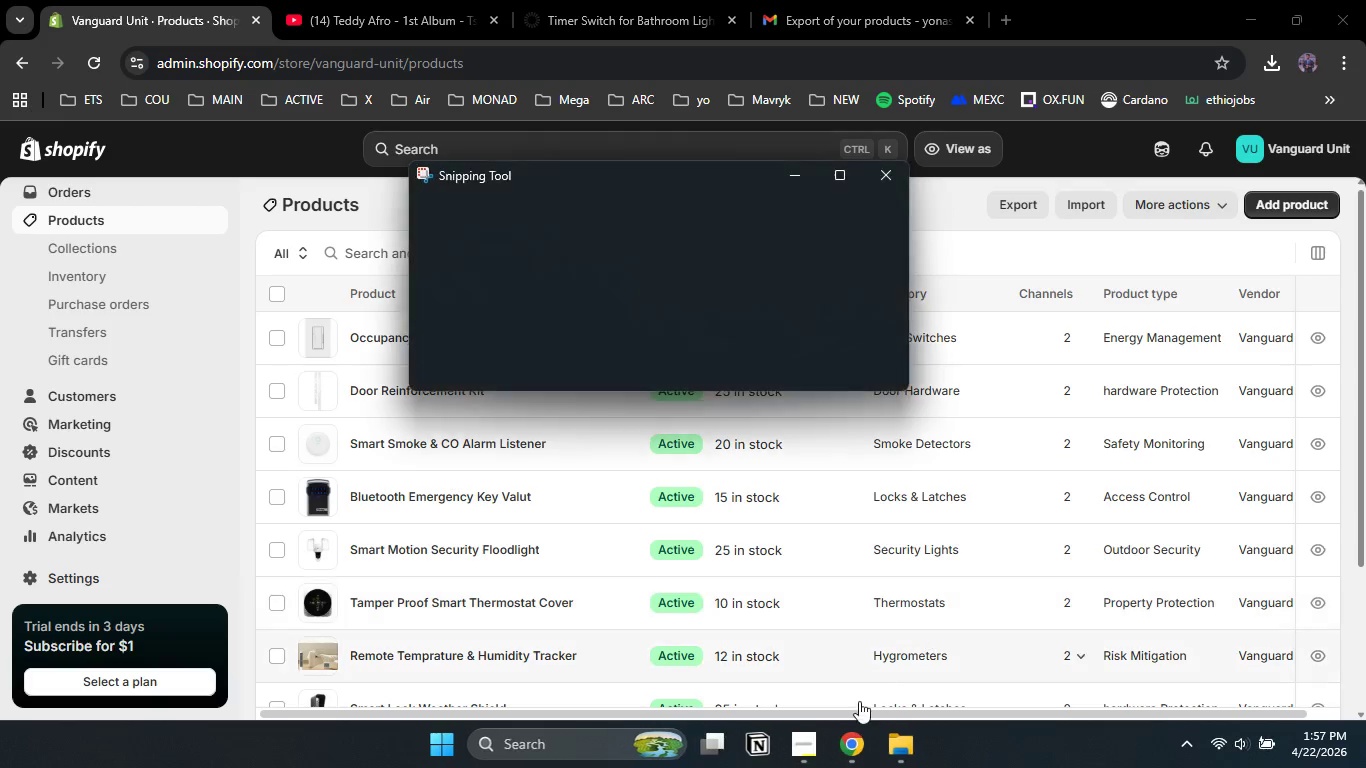 
left_click([841, 756])
 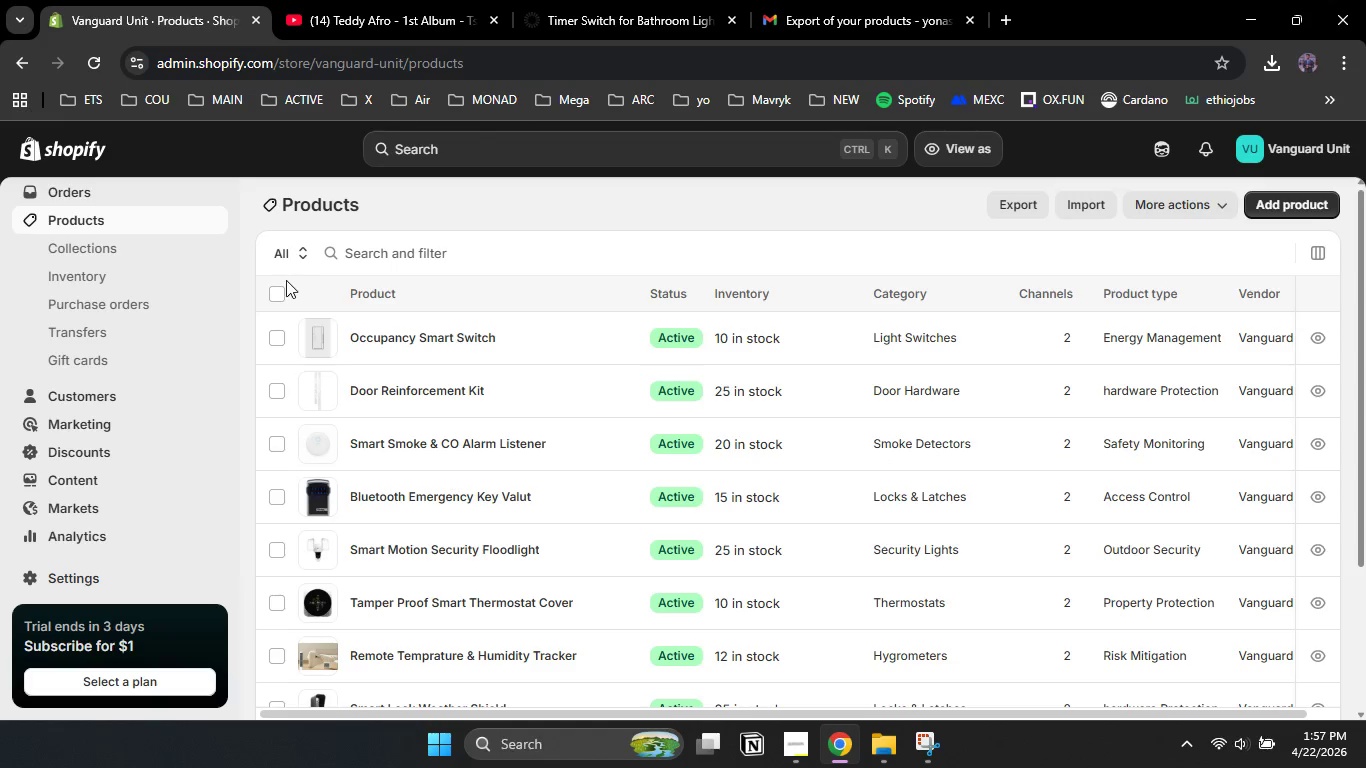 
left_click([277, 293])
 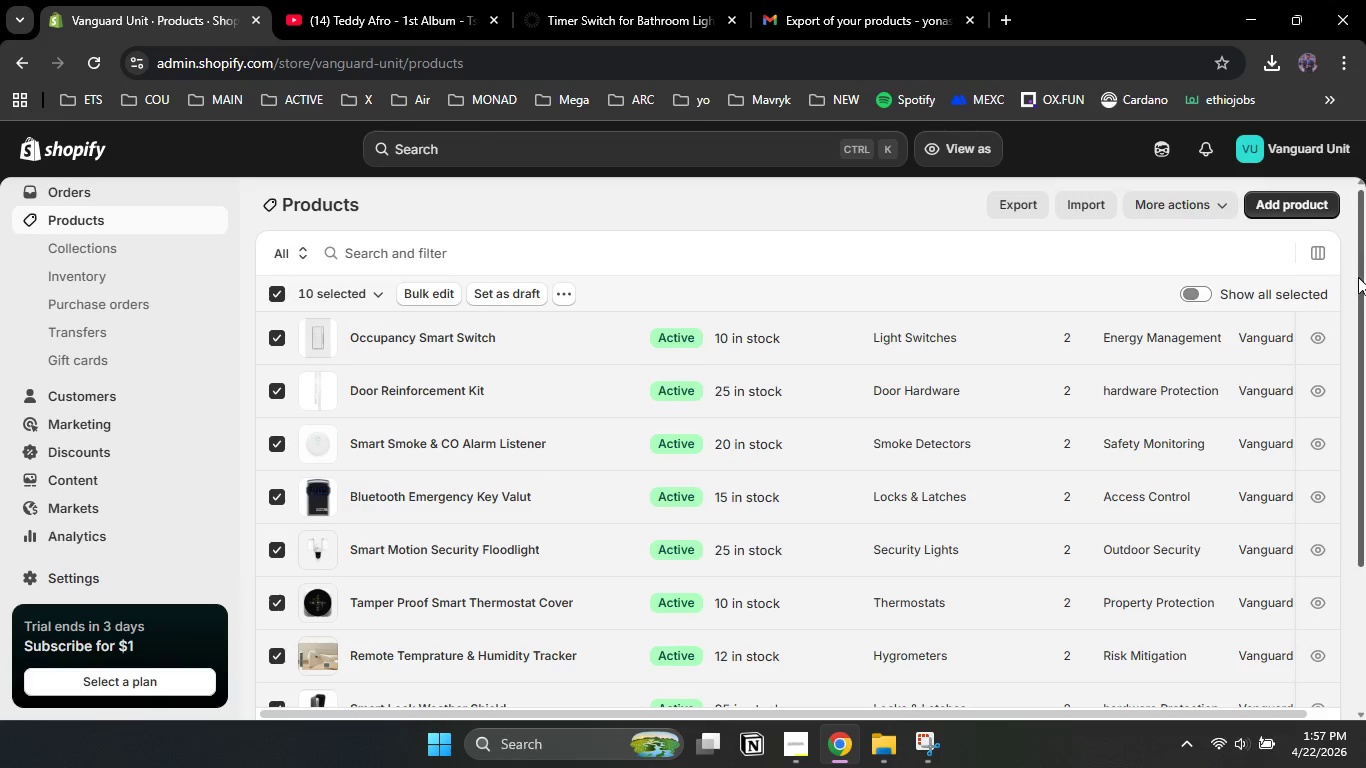 
left_click_drag(start_coordinate=[1363, 277], to_coordinate=[1365, 356])
 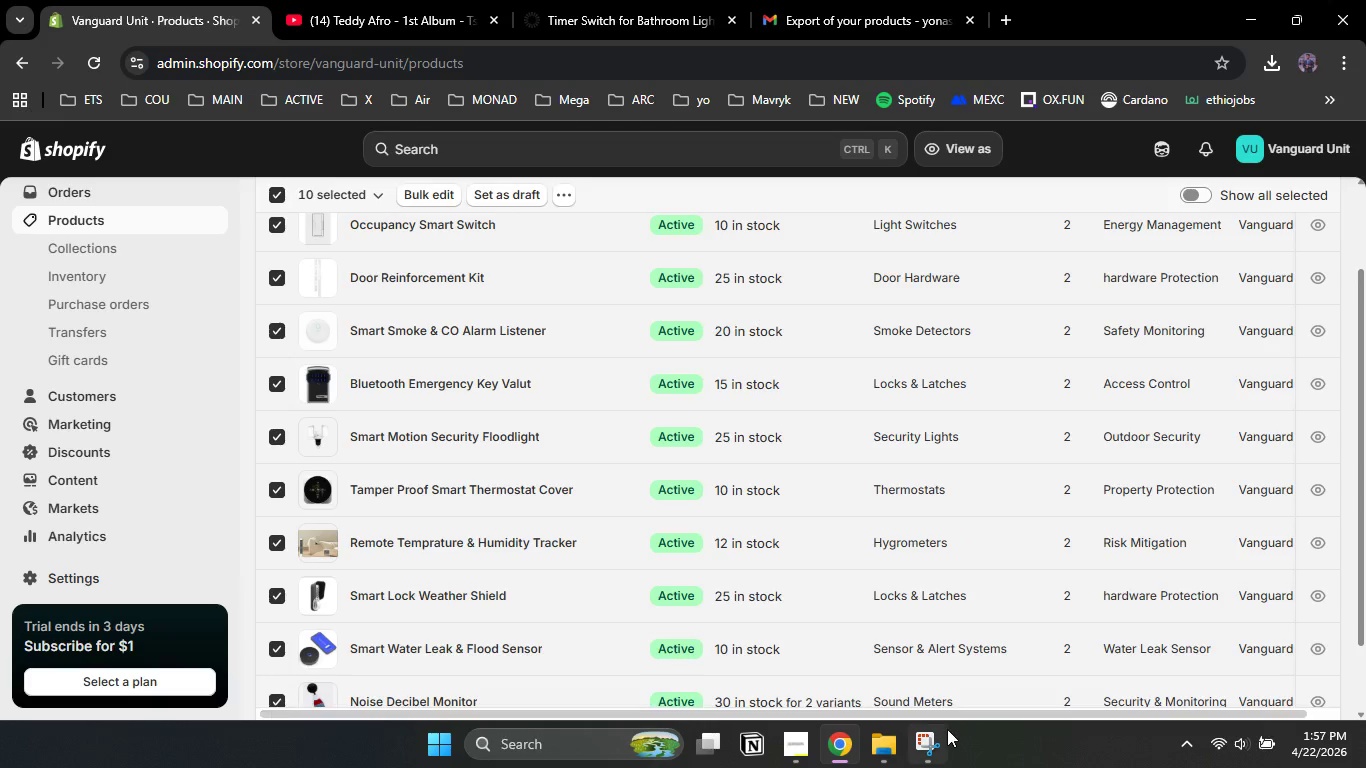 
left_click([939, 738])
 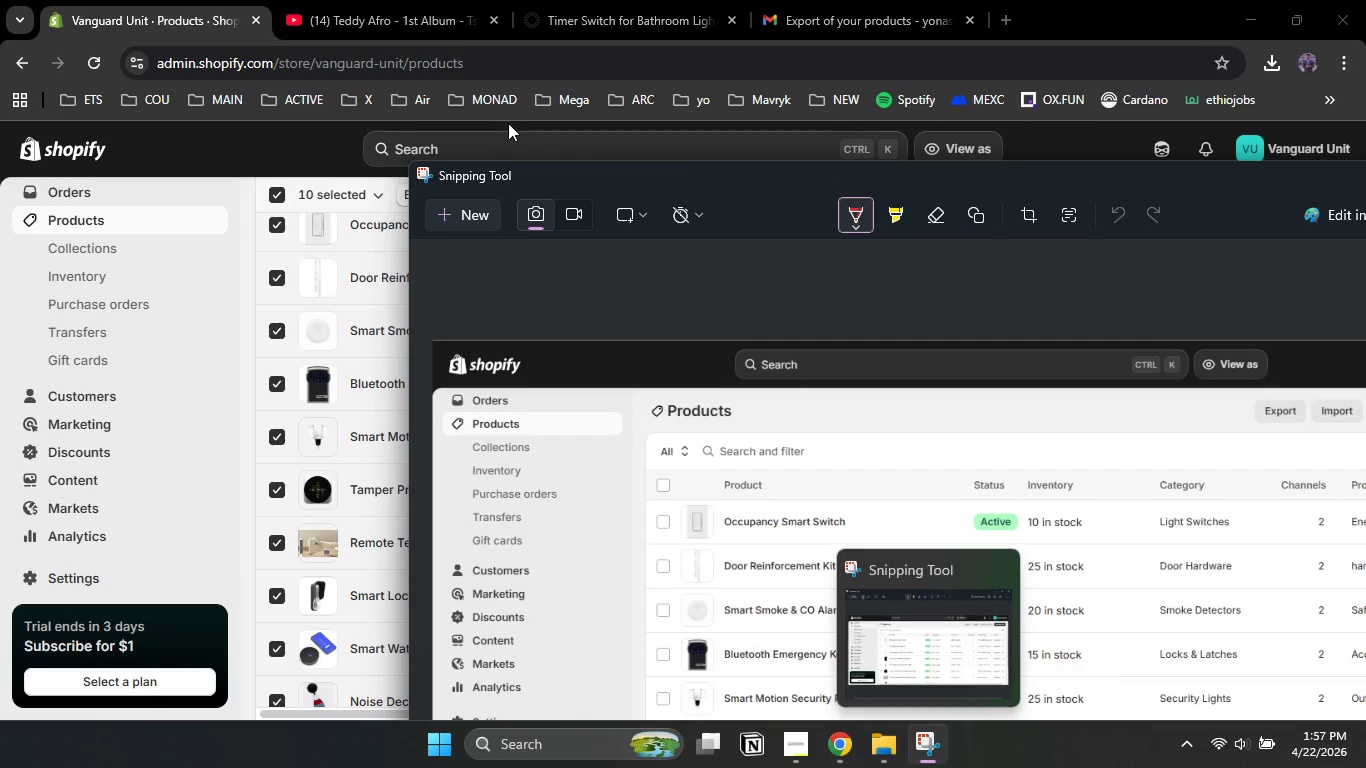 
left_click([471, 211])
 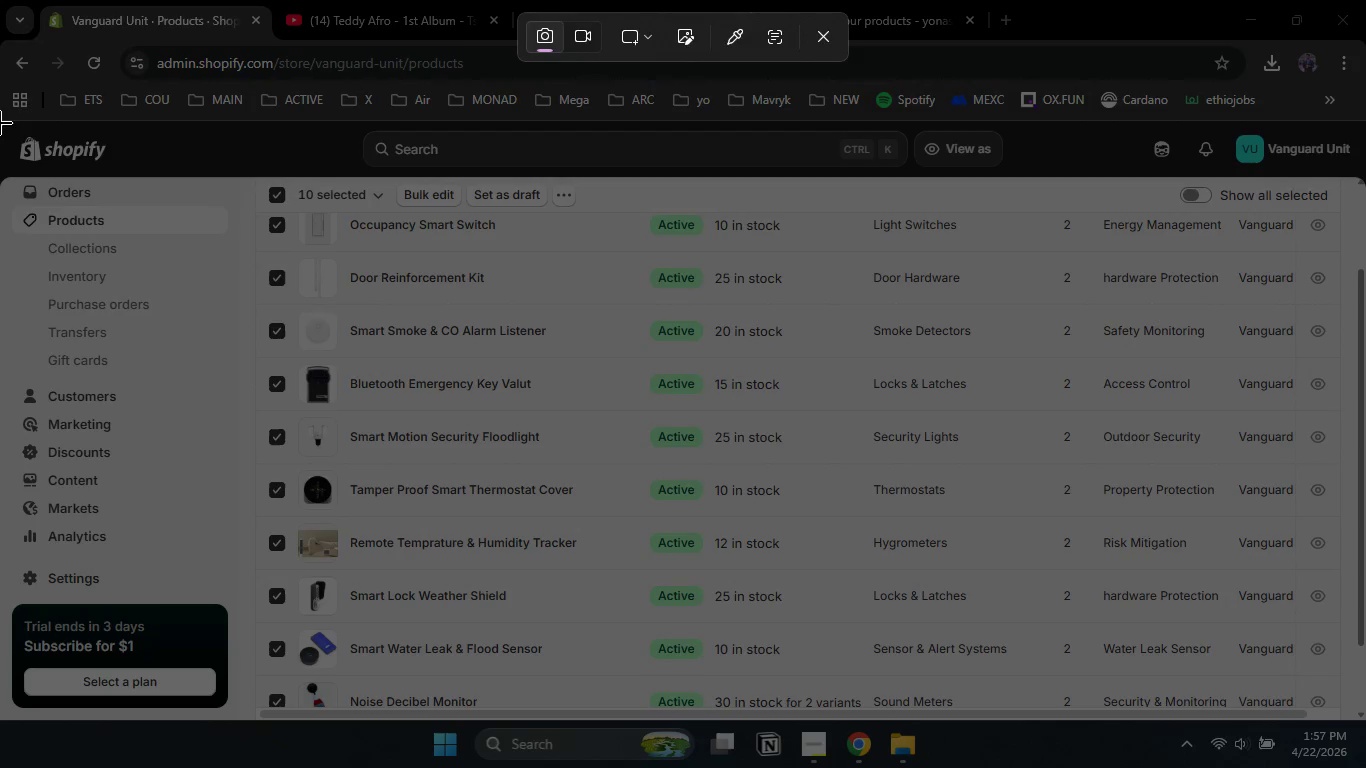 
left_click_drag(start_coordinate=[0, 120], to_coordinate=[1365, 719])
 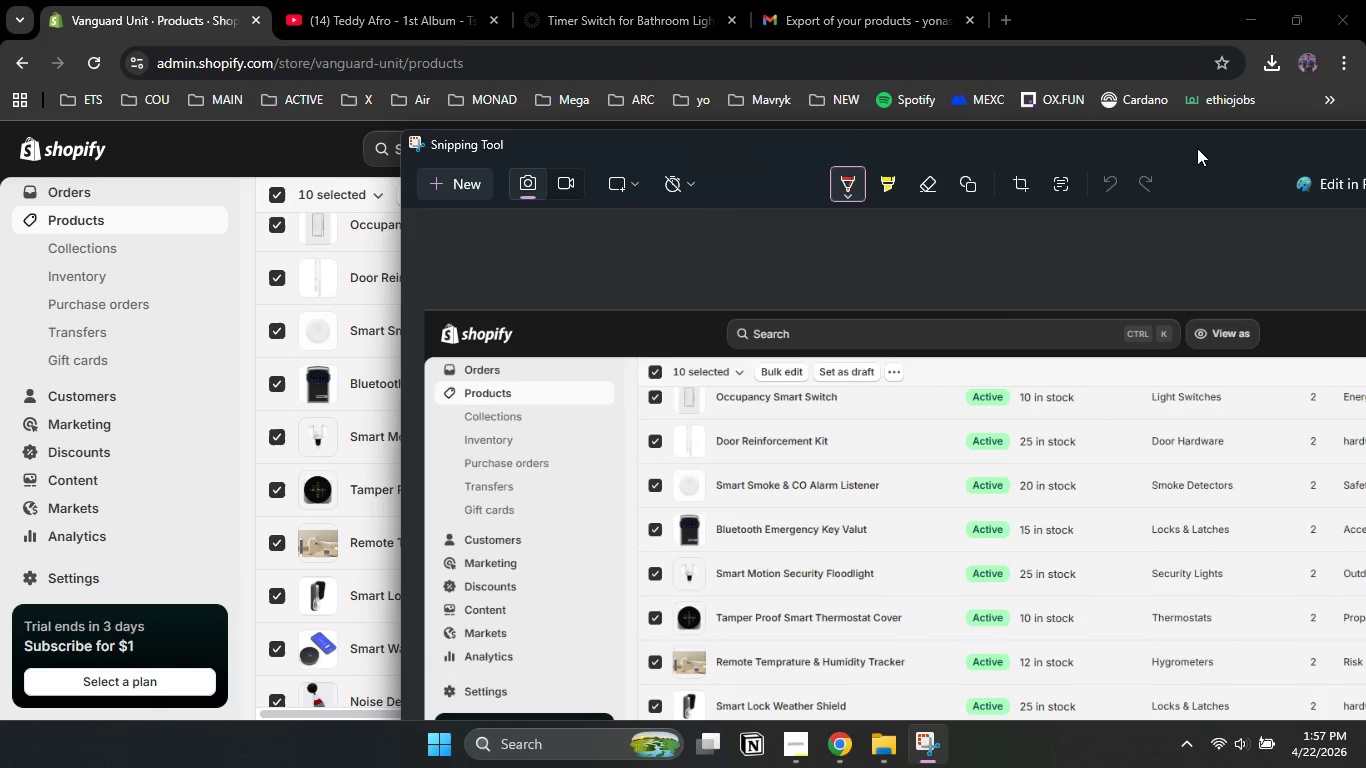 
left_click_drag(start_coordinate=[1201, 147], to_coordinate=[999, 124])
 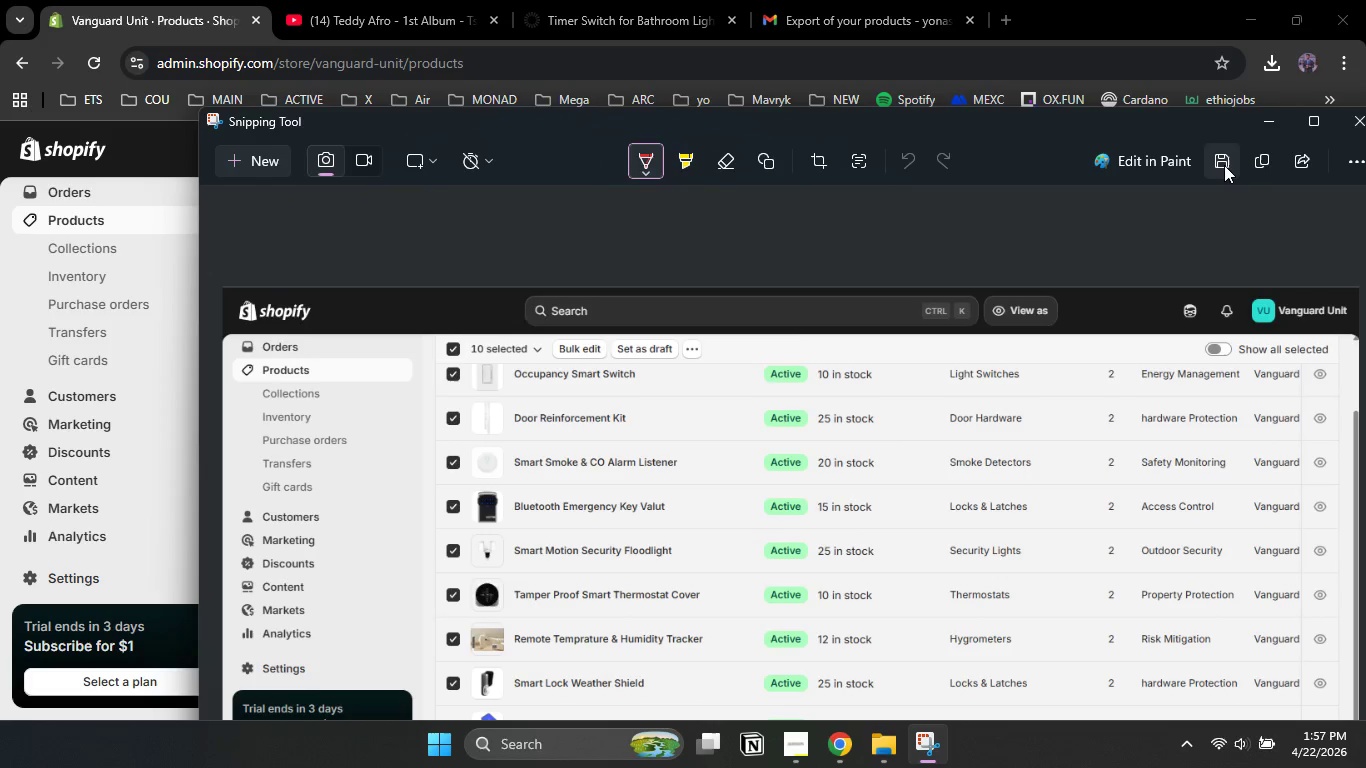 
left_click([1224, 165])
 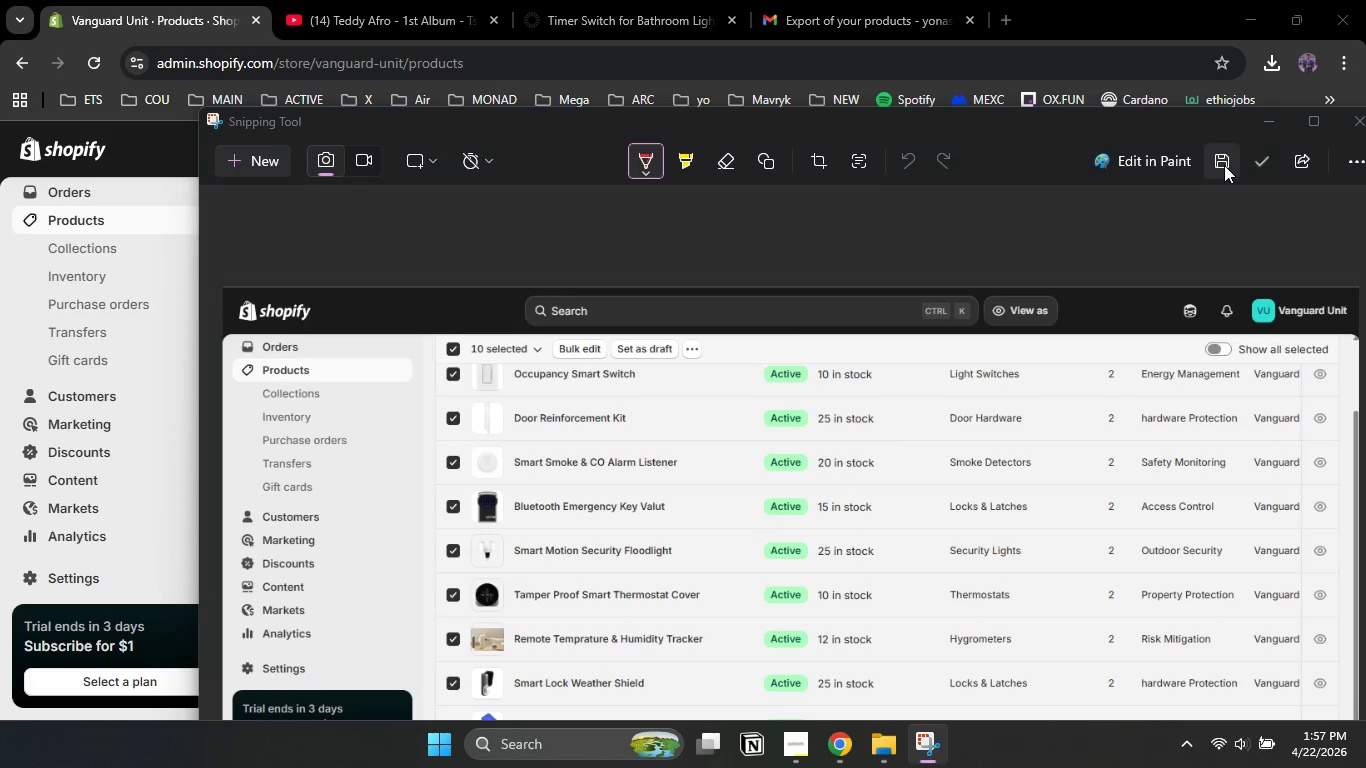 
wait(7.17)
 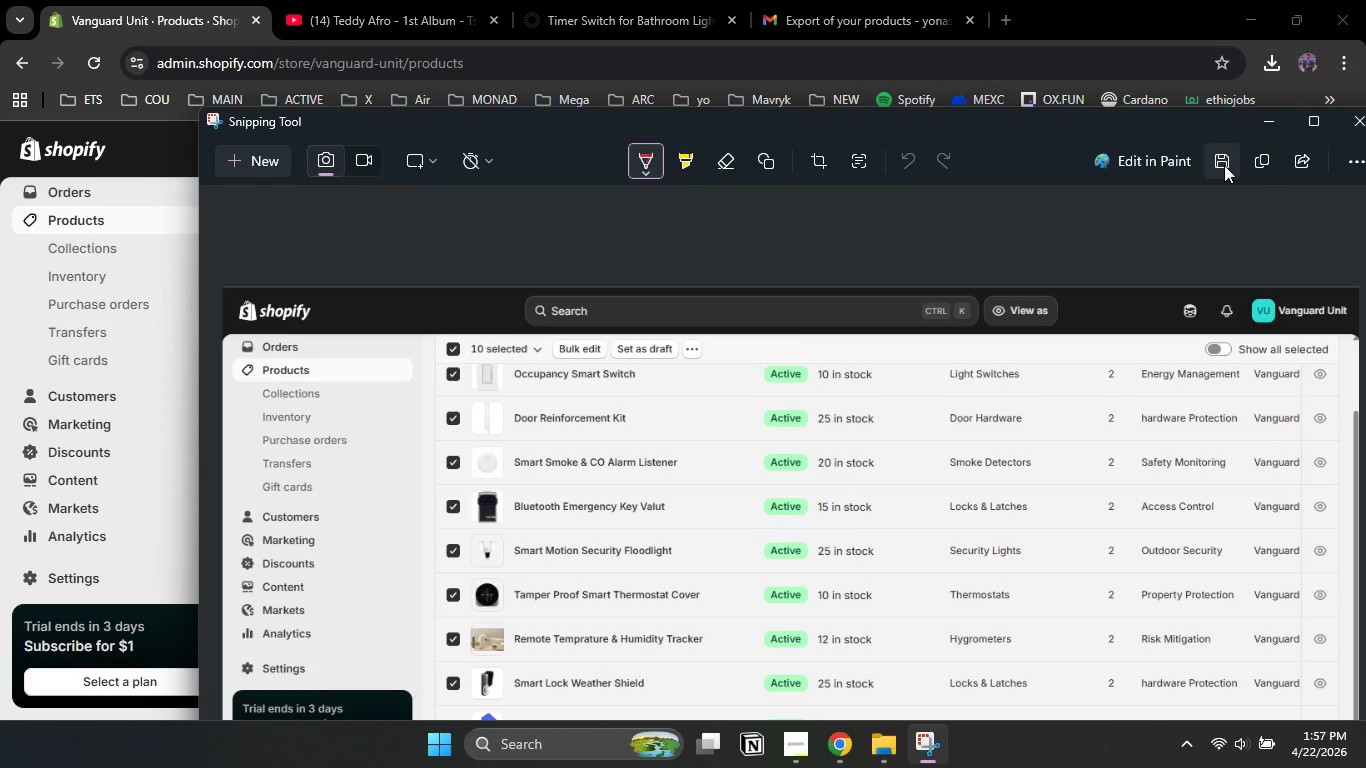 
type(produ)
 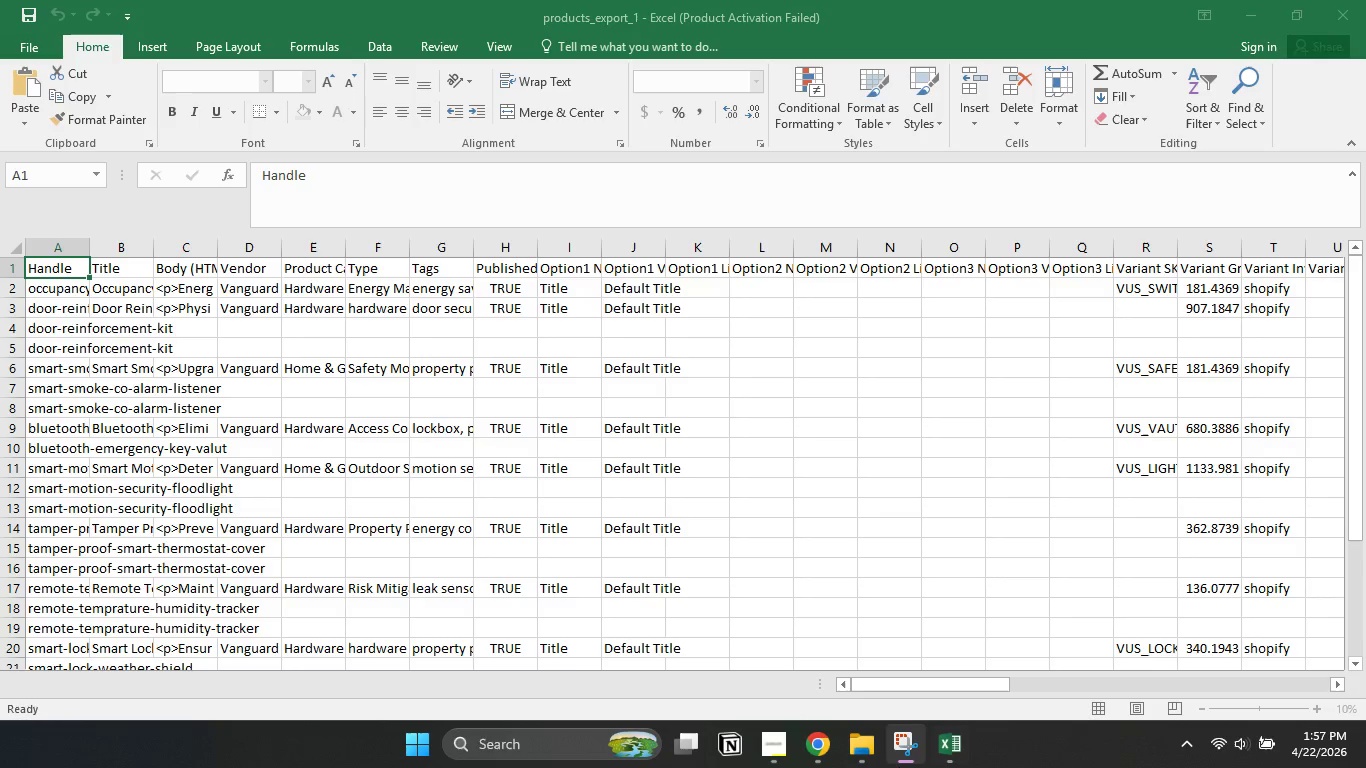 
left_click([895, 767])
 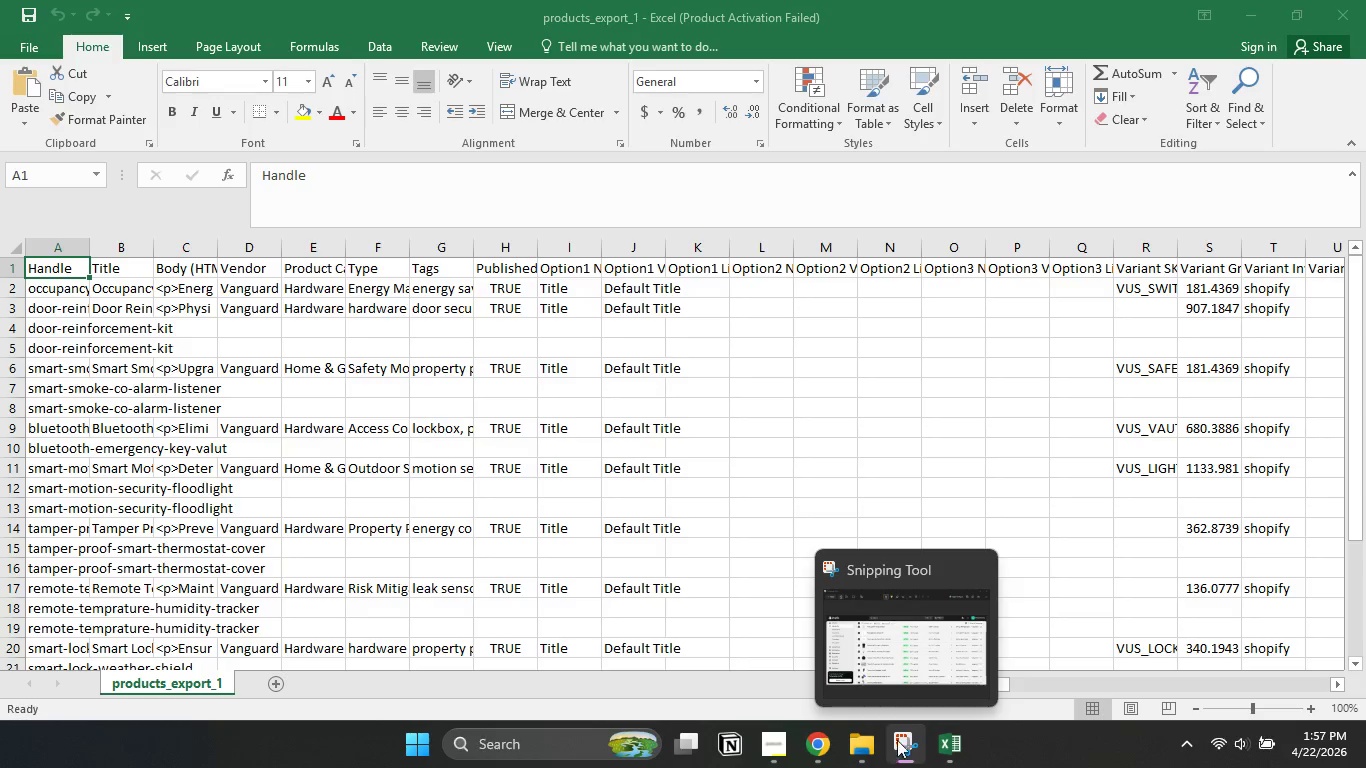 
left_click([888, 633])
 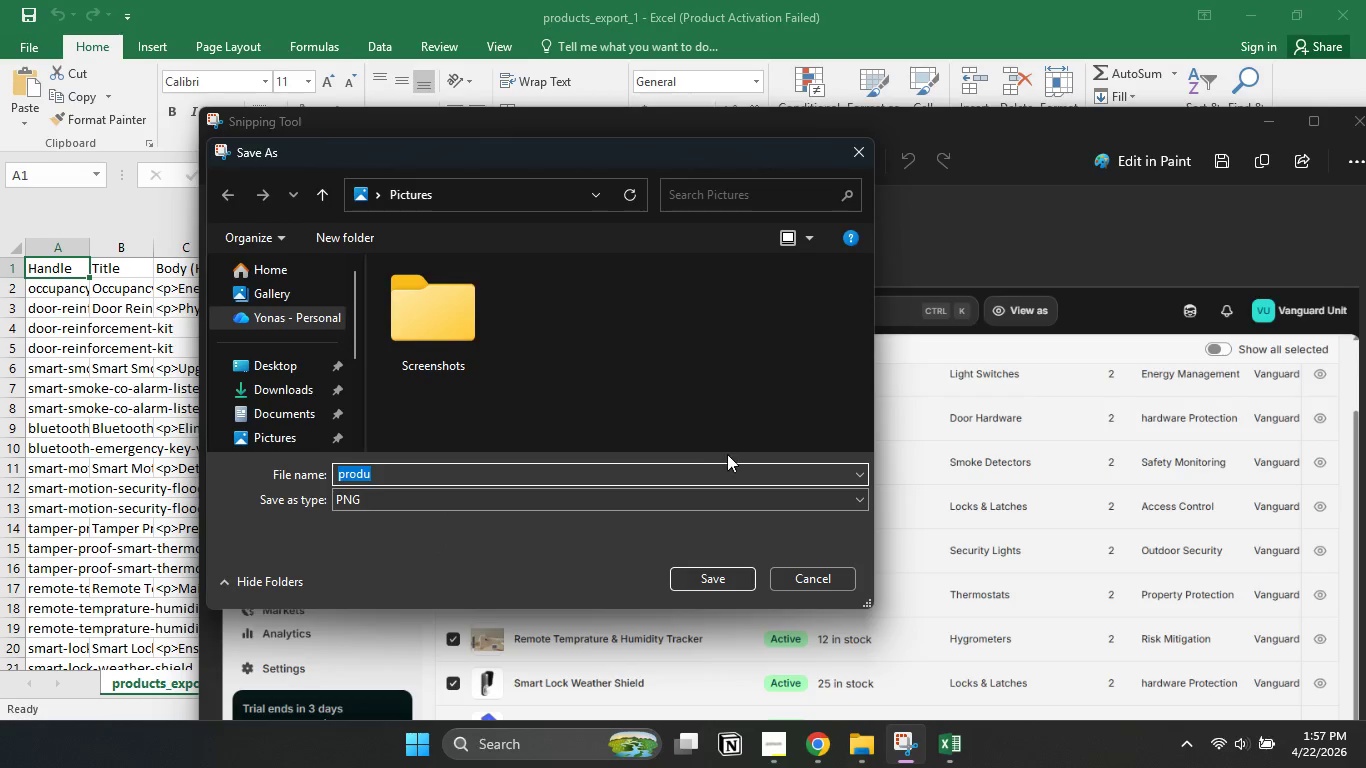 
key(ArrowRight)
 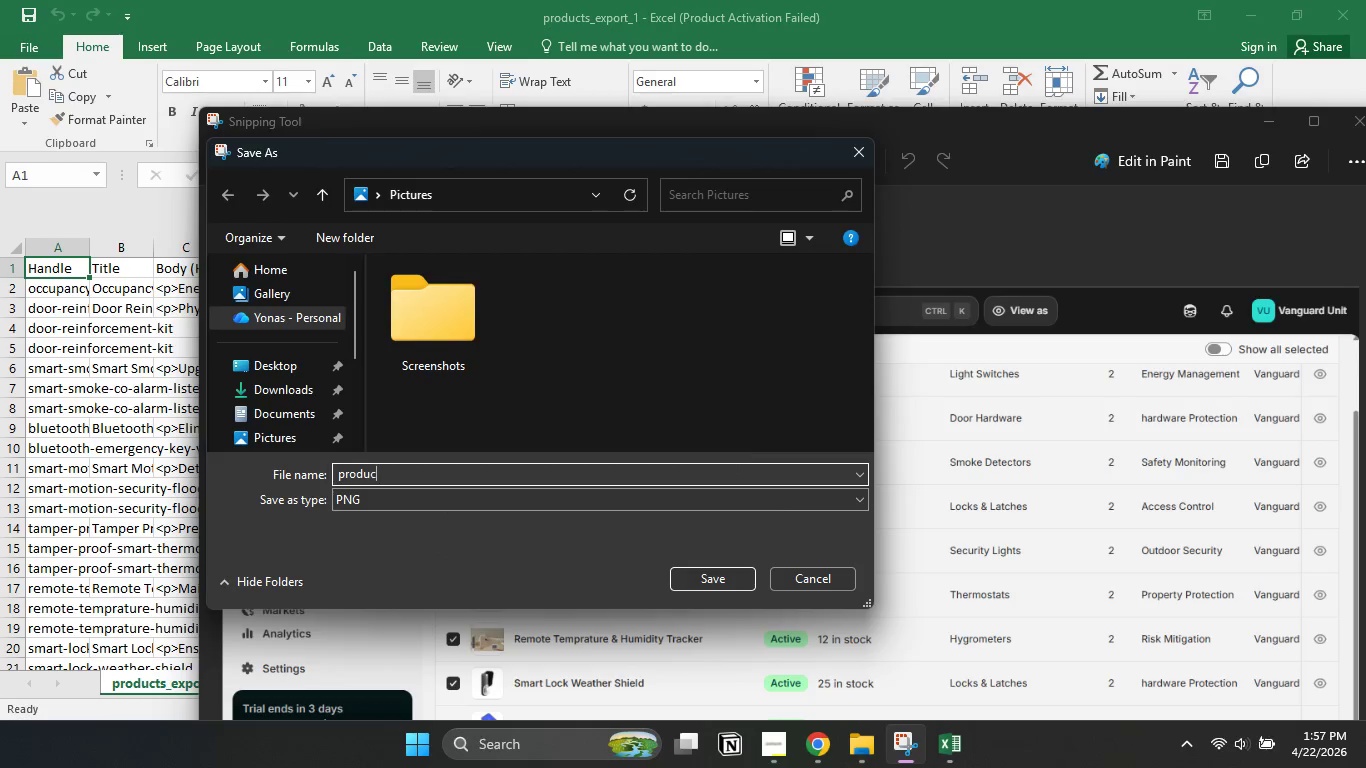 
key(C)
 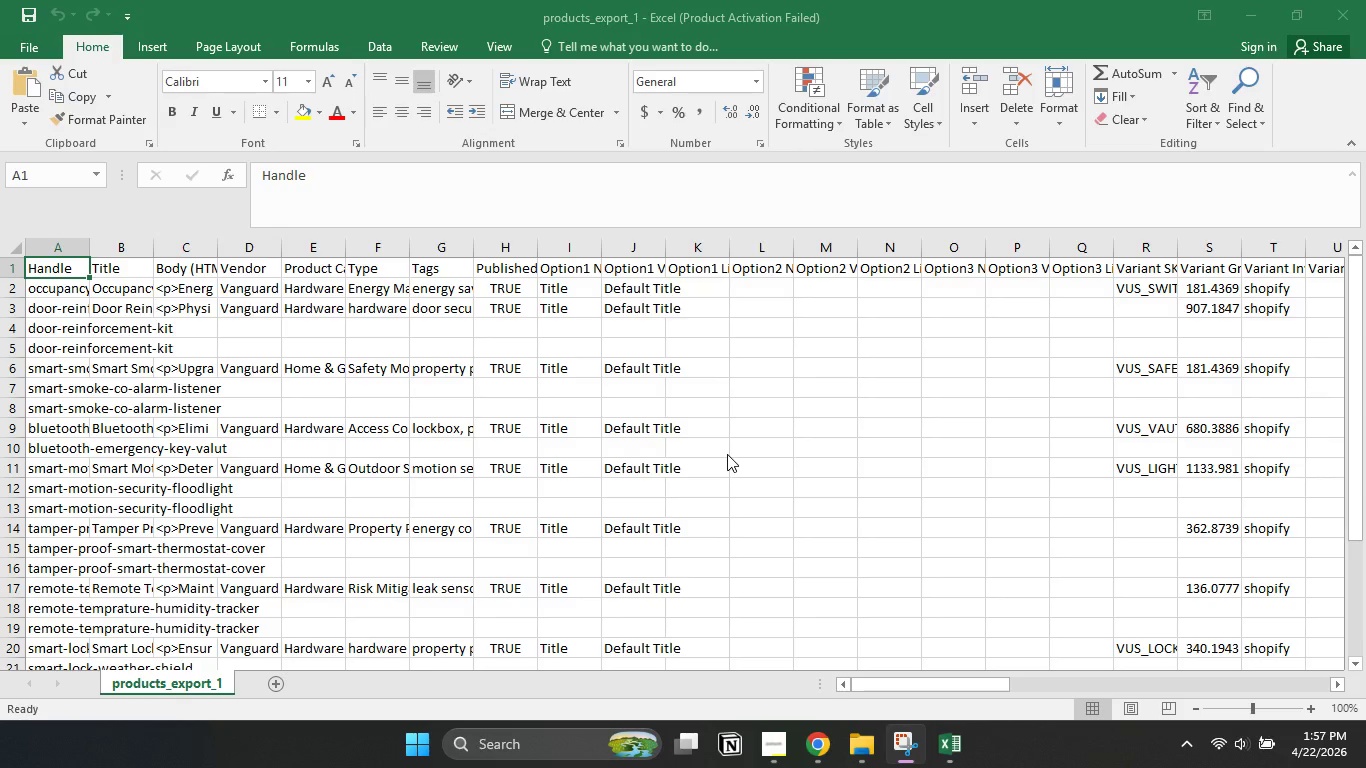 
key(Backspace)
 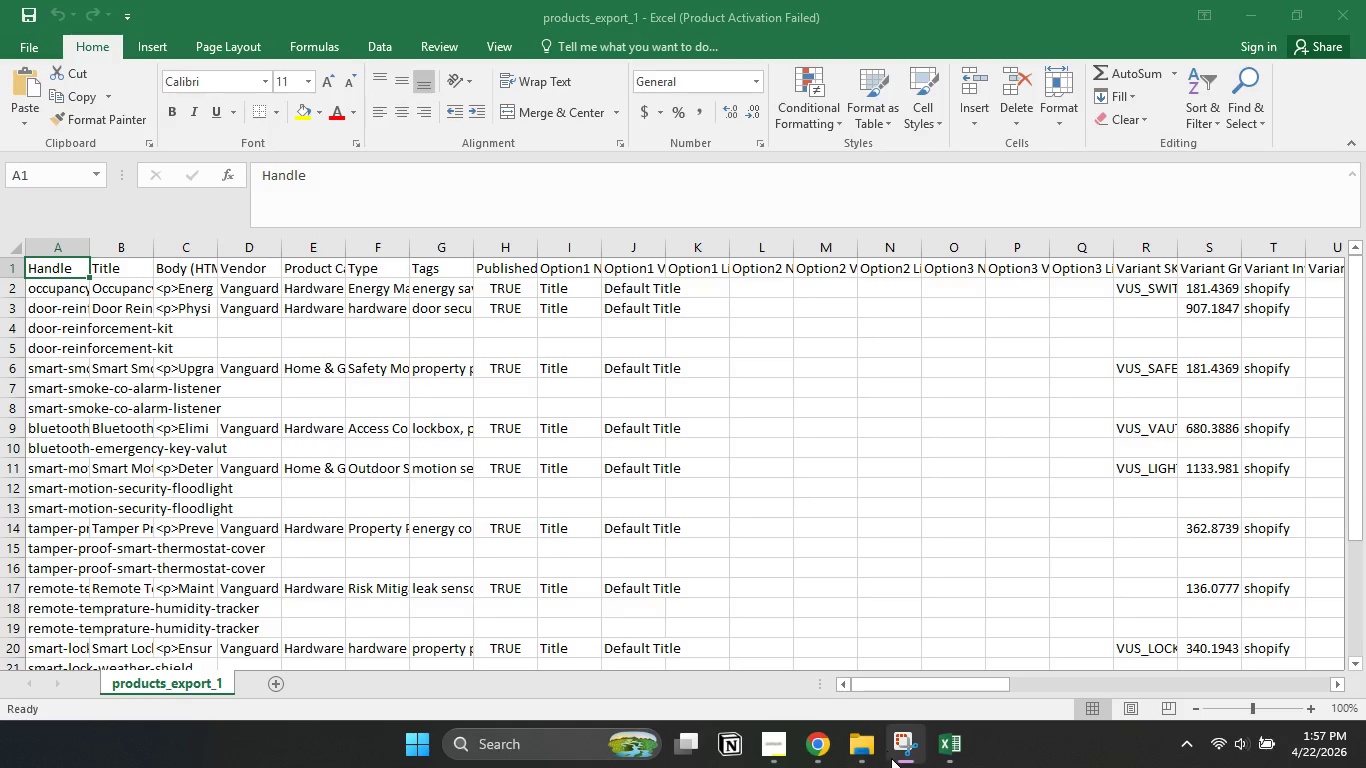 
left_click([894, 760])
 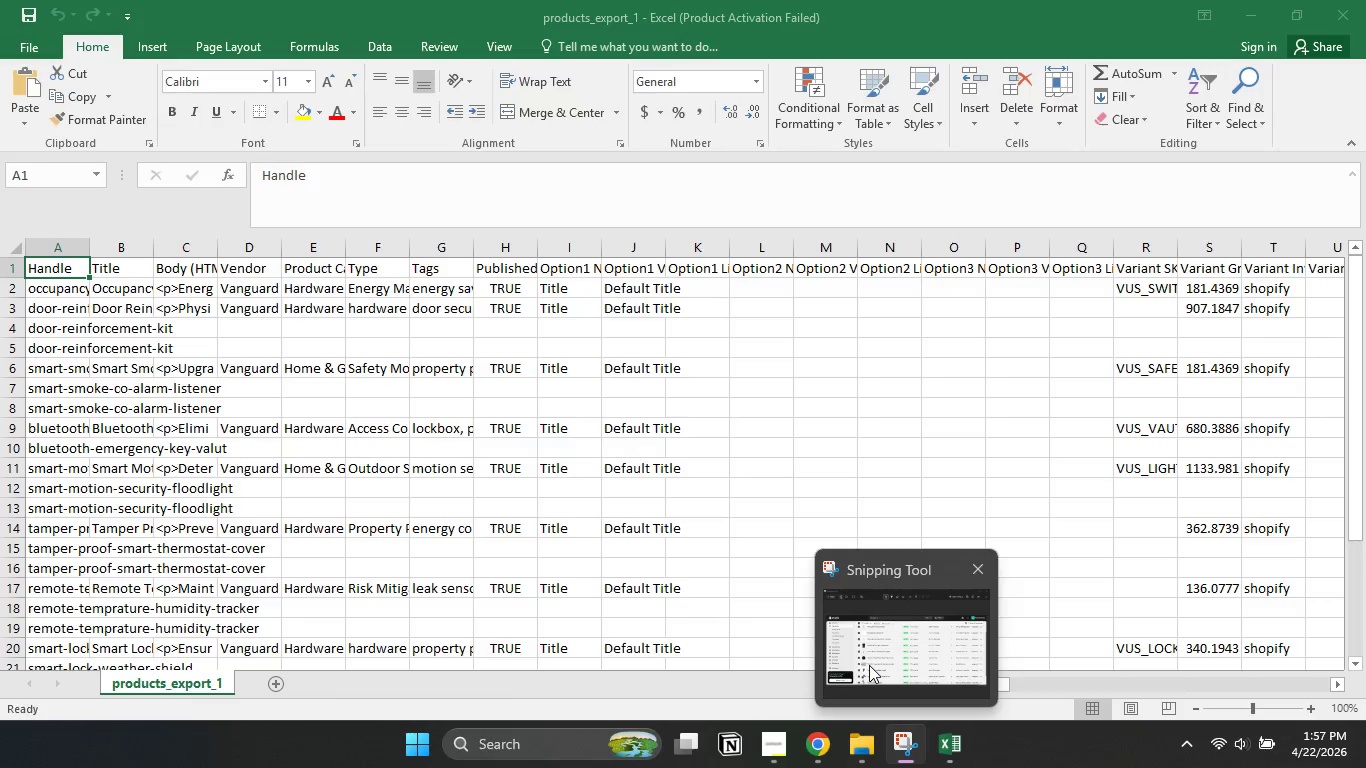 
left_click([869, 663])
 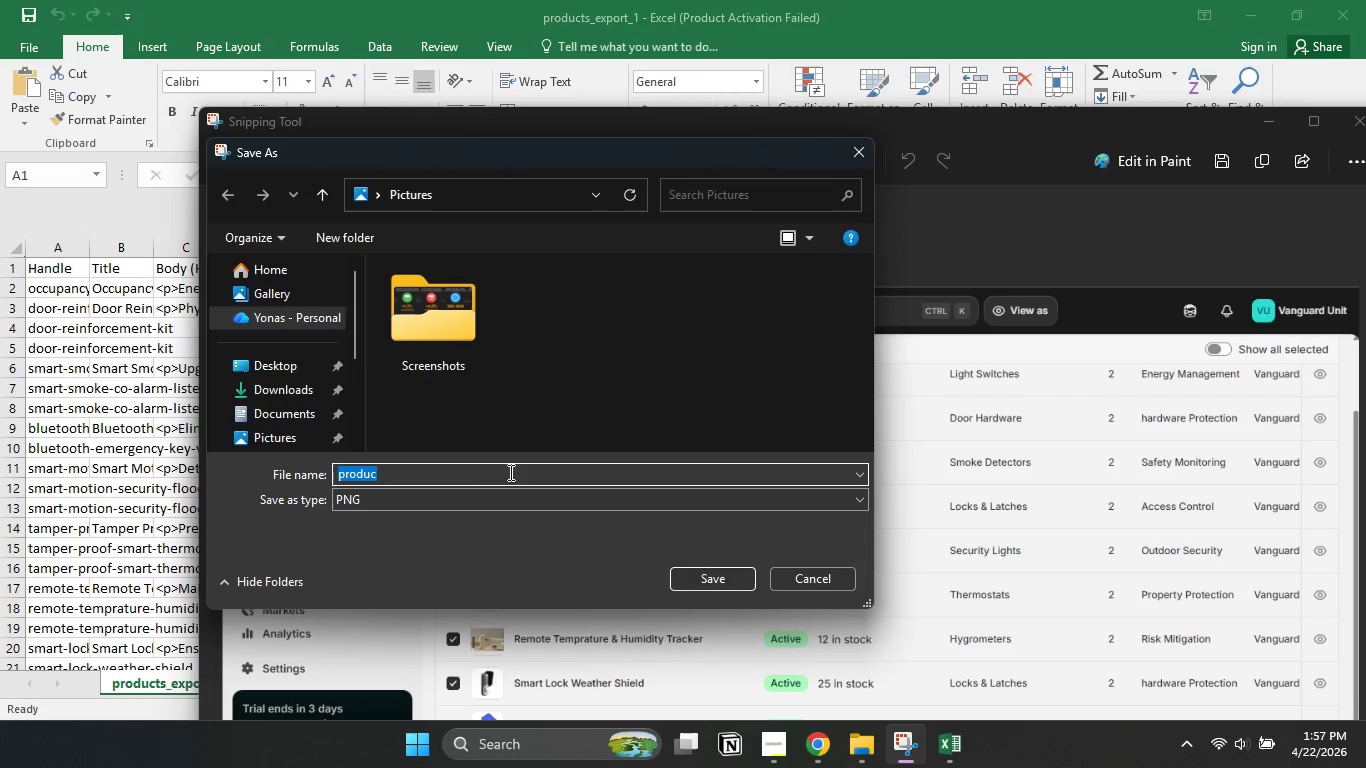 
left_click([509, 472])
 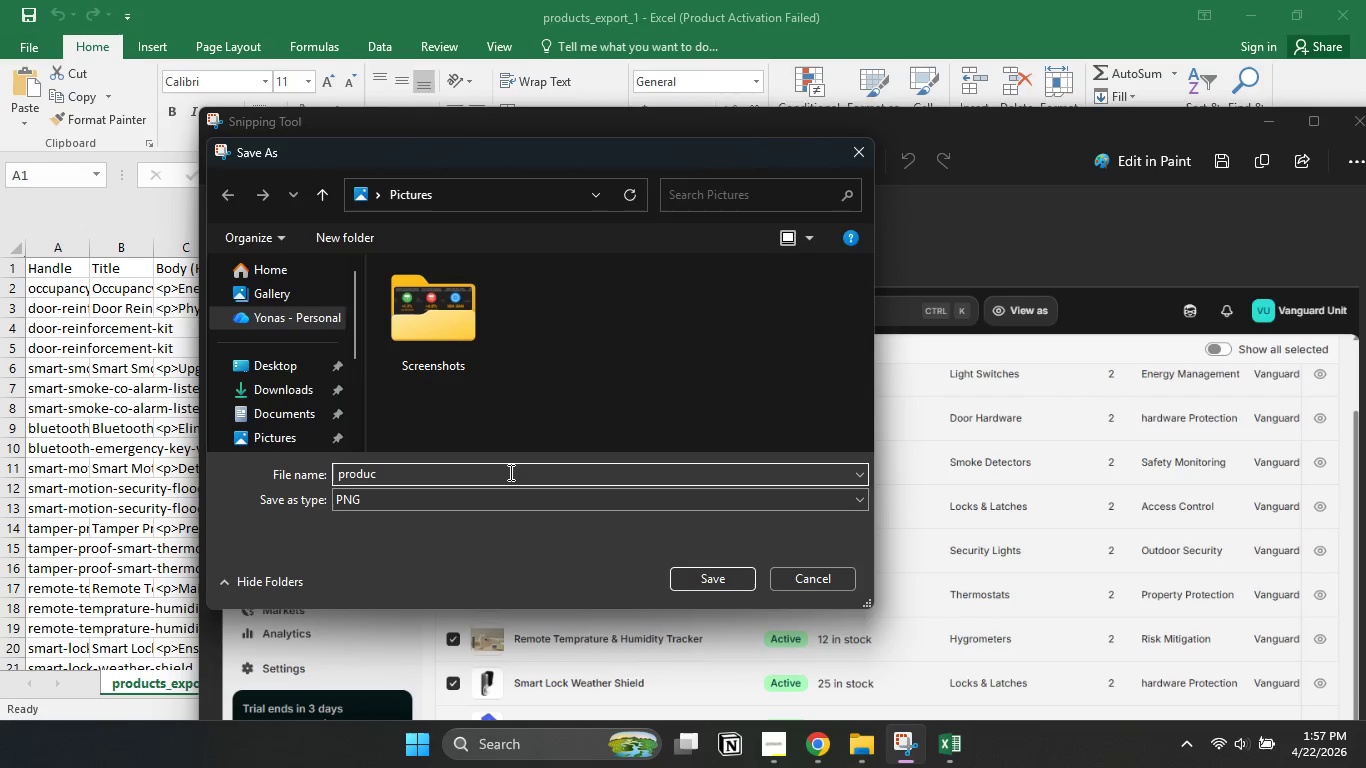 
type(t adminpa)
key(Backspace)
key(Backspace)
type( page 10 products)
 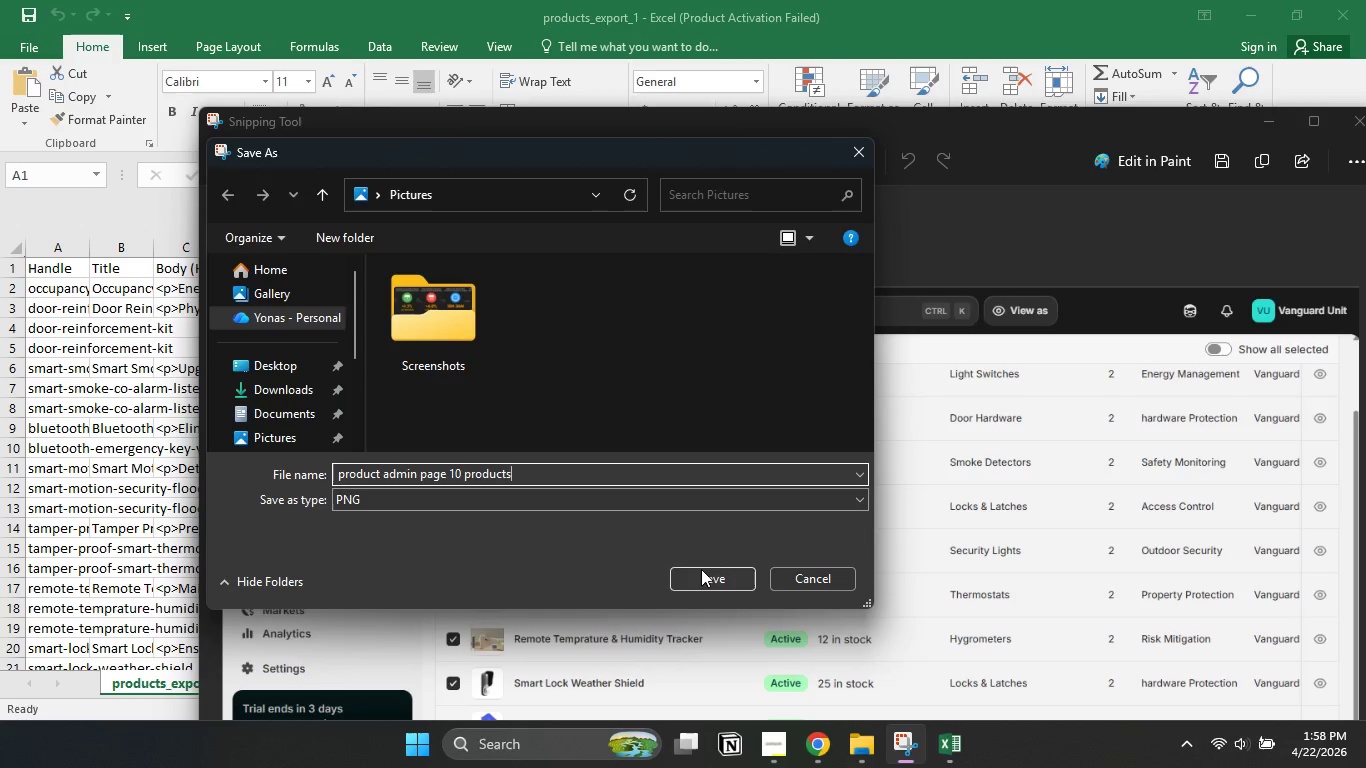 
left_click([701, 571])
 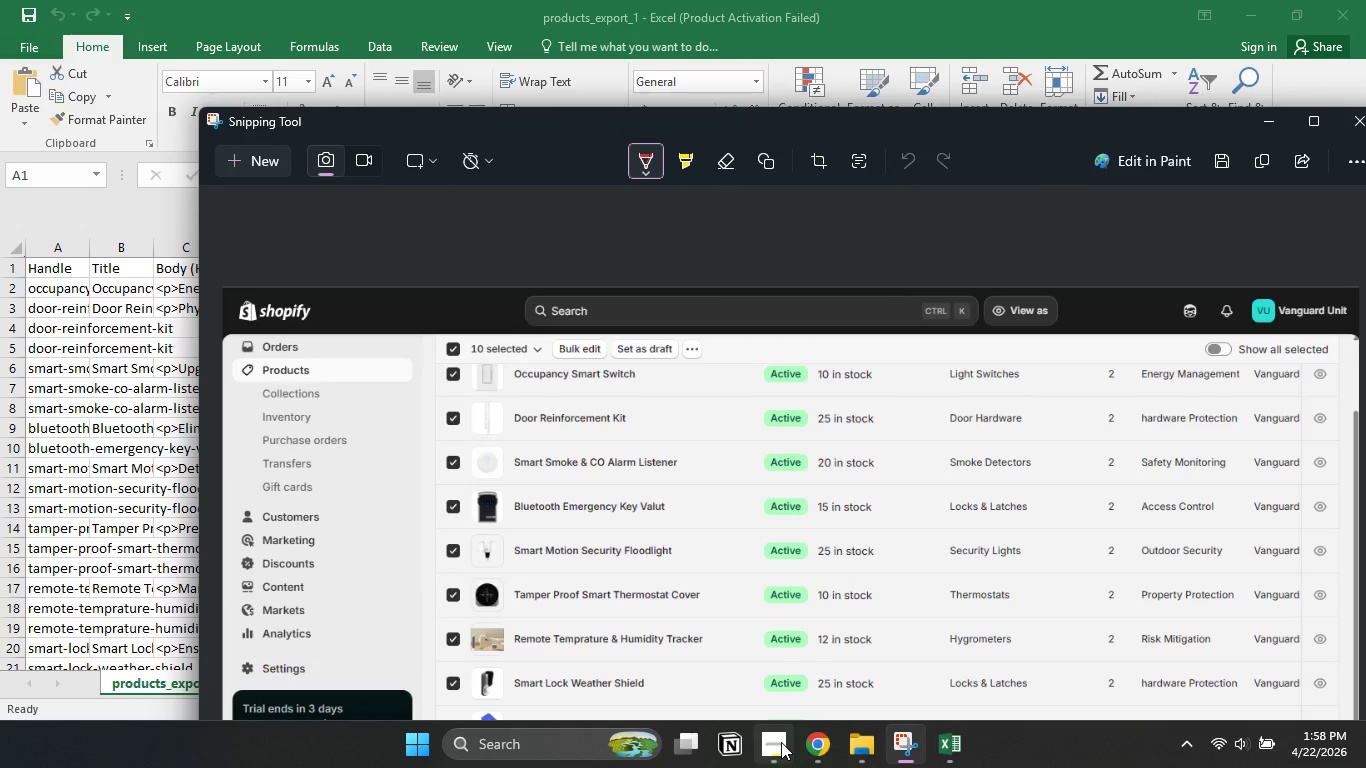 
left_click([781, 742])